 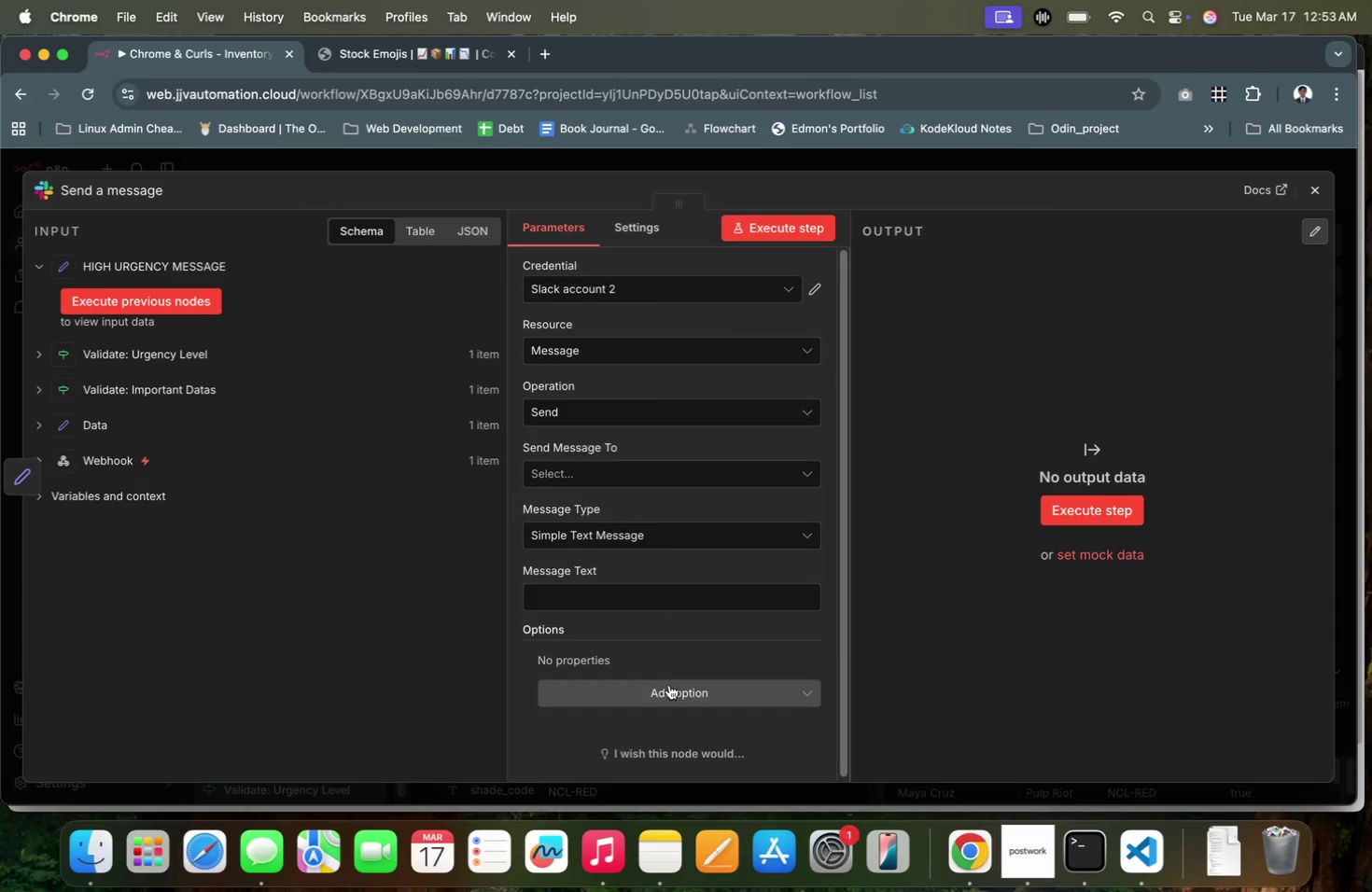 
key(Meta+Space)
 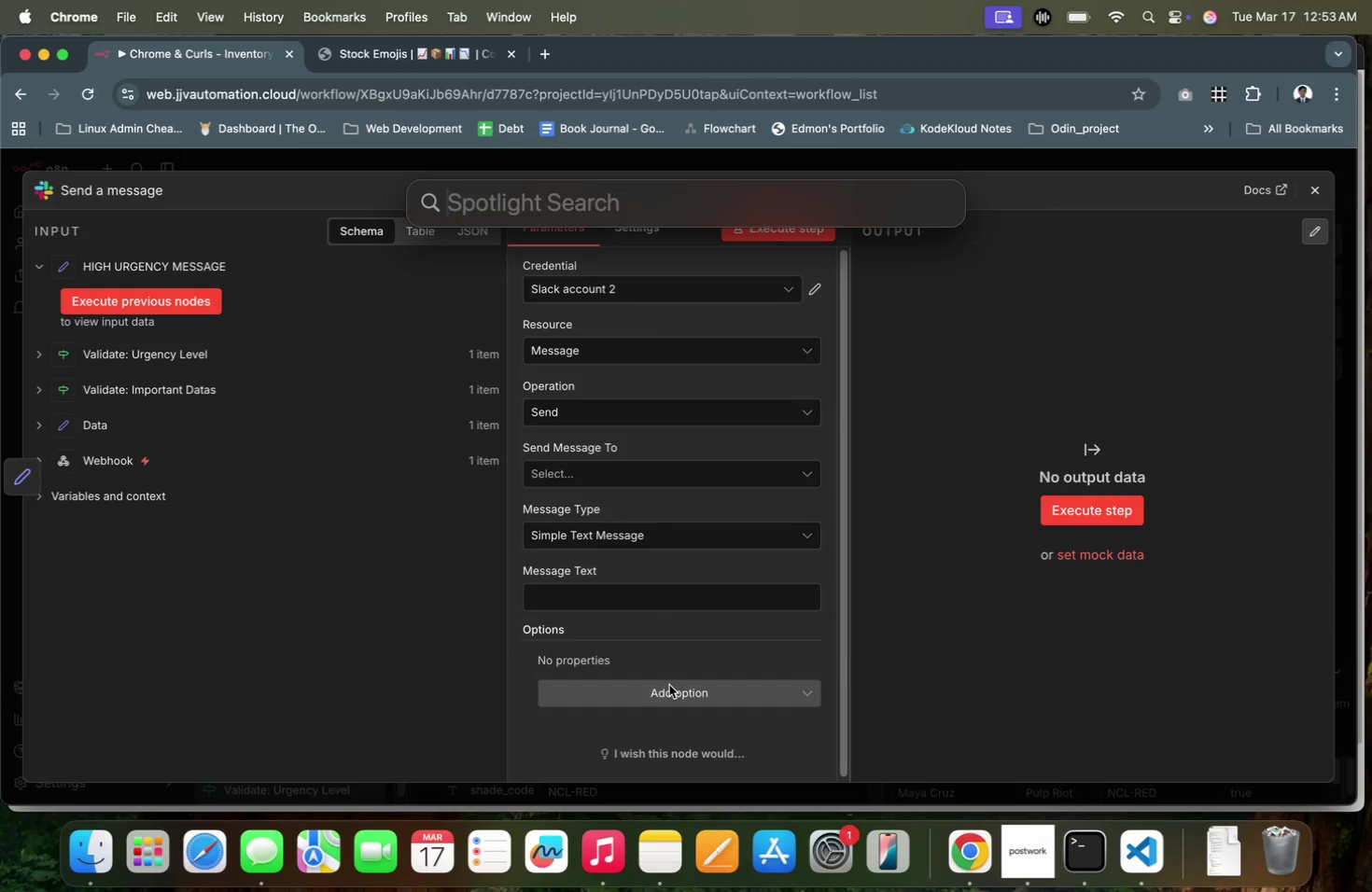 
type(slack)
 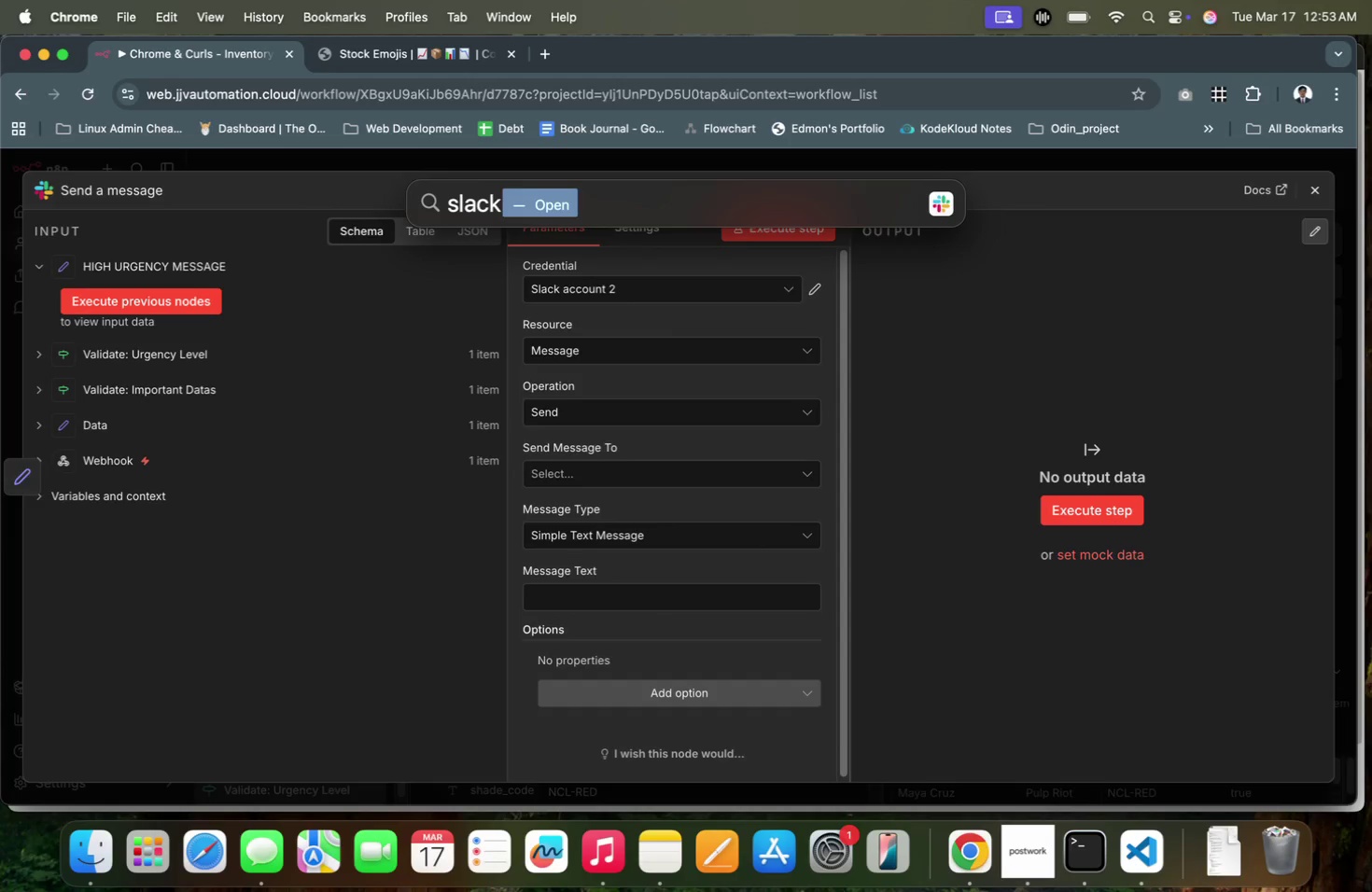 
key(Enter)
 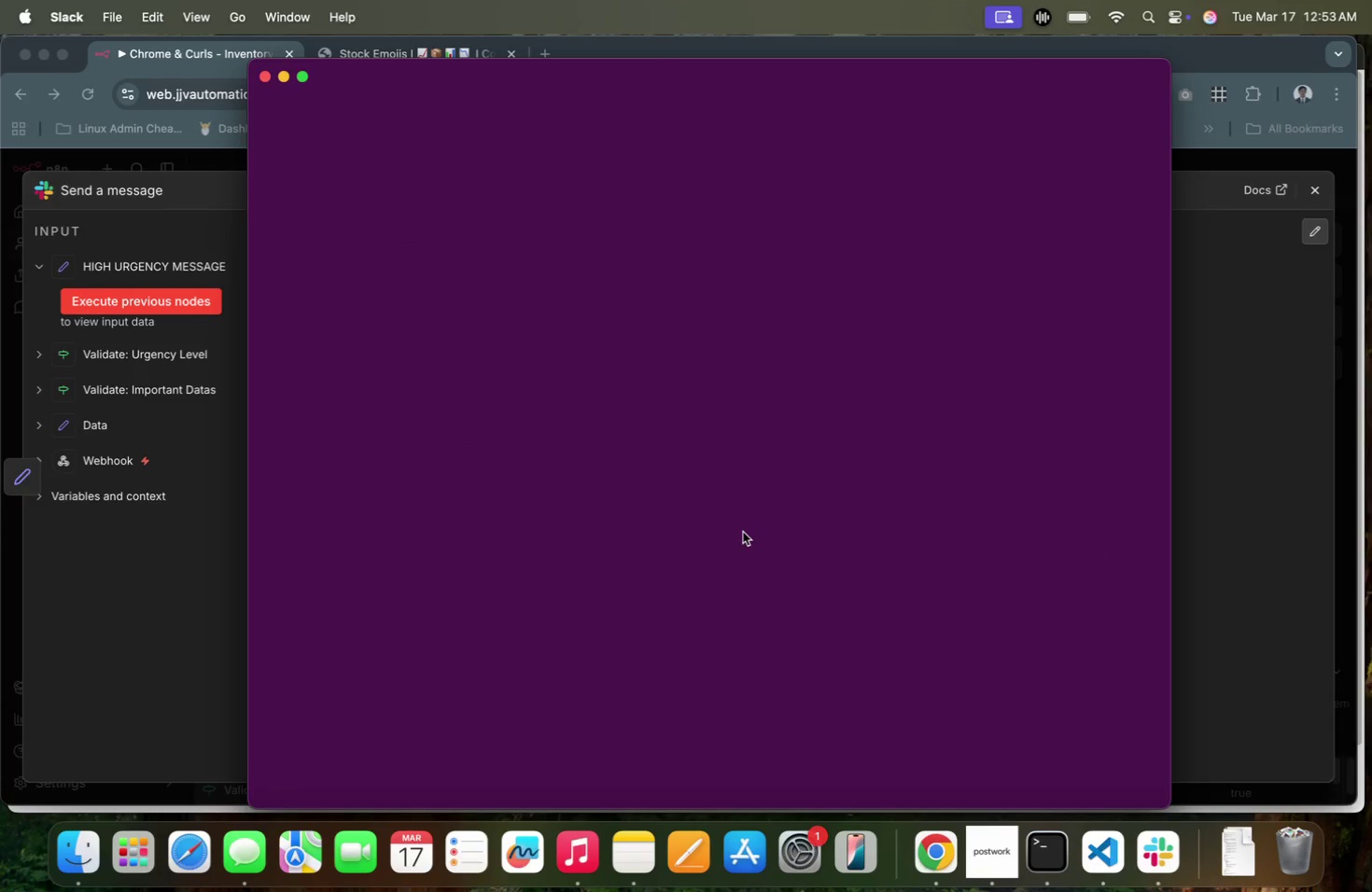 
left_click([573, 495])
 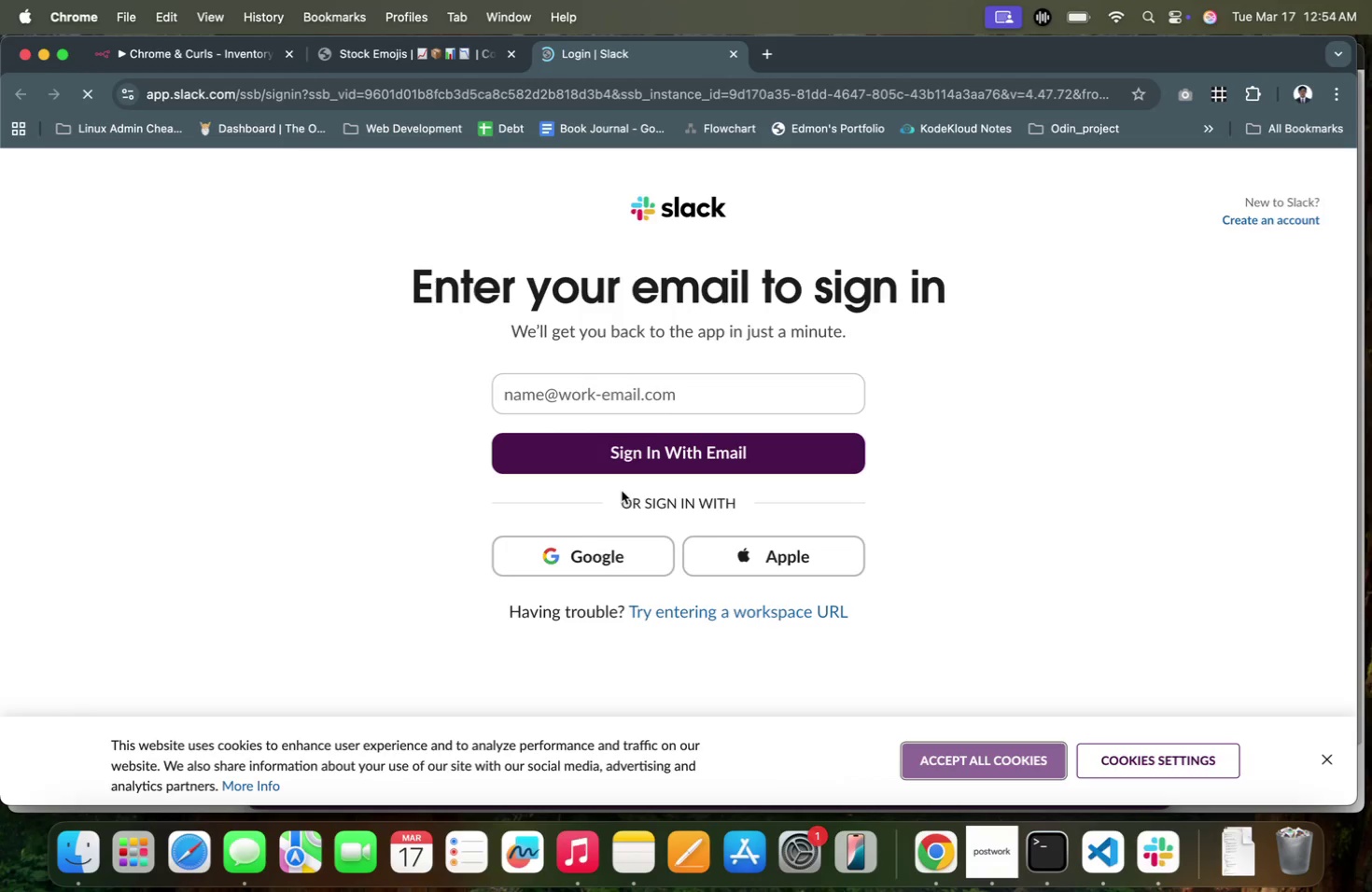 
left_click([592, 544])
 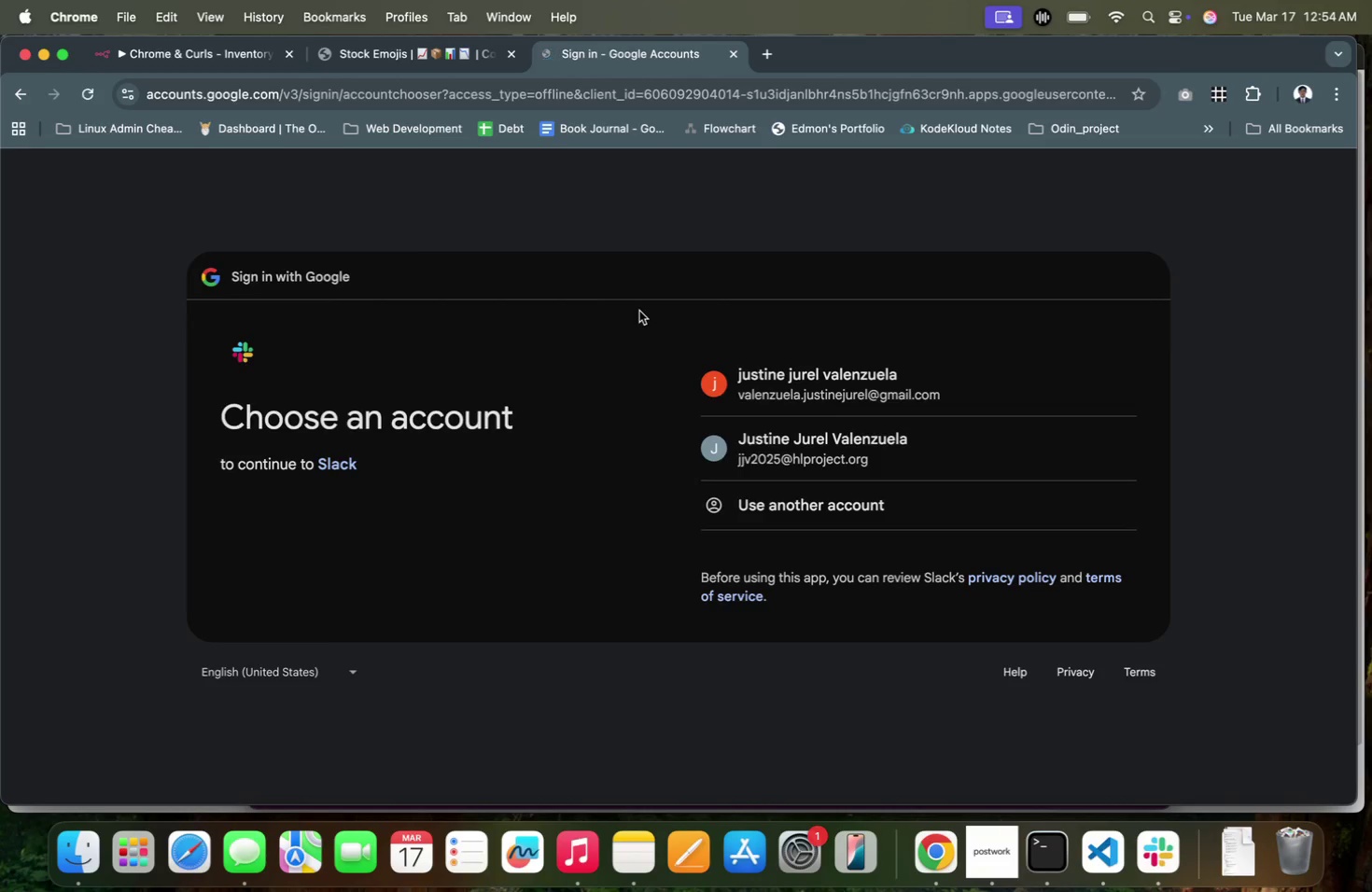 
left_click([786, 450])
 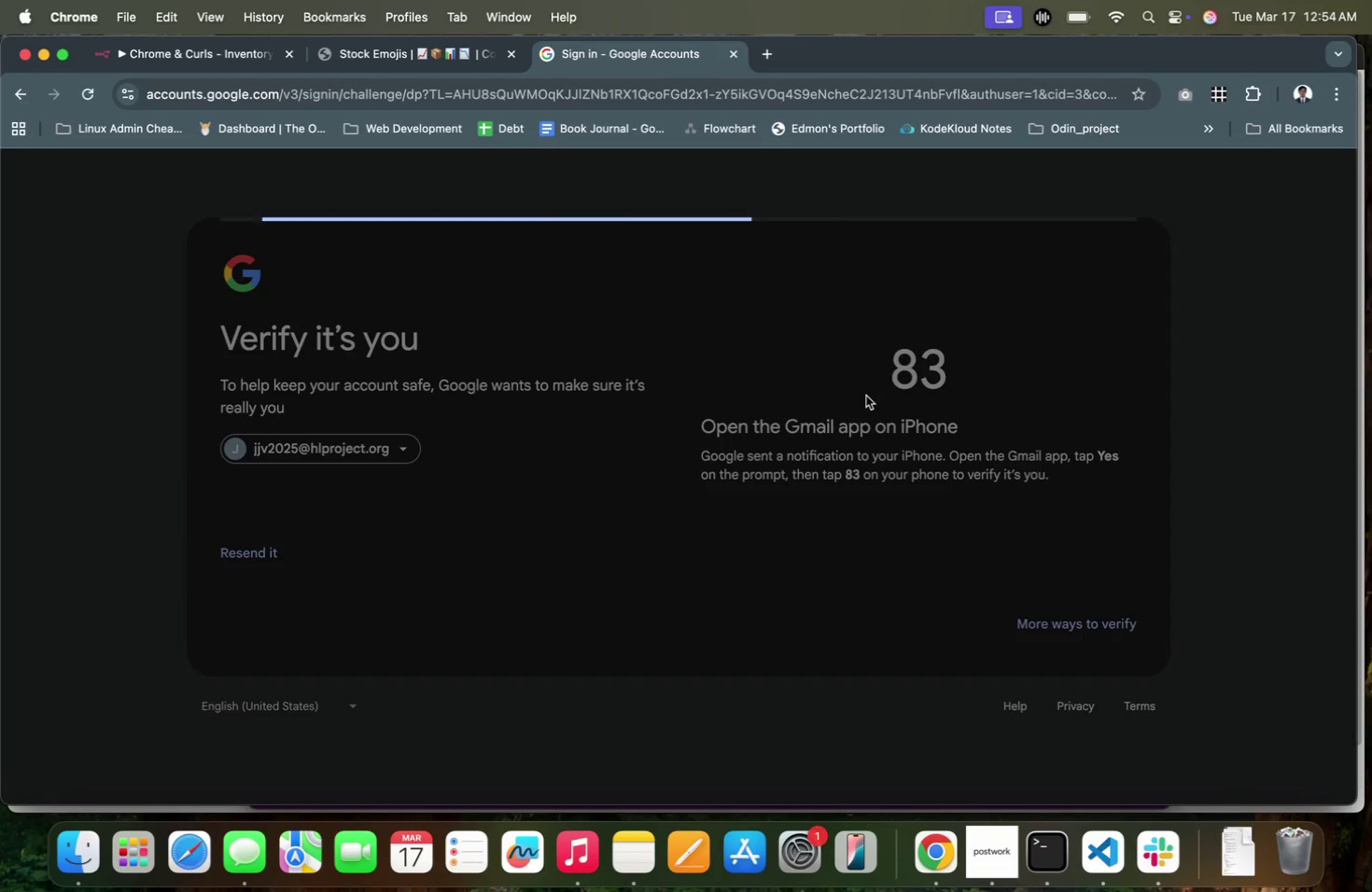 
wait(29.84)
 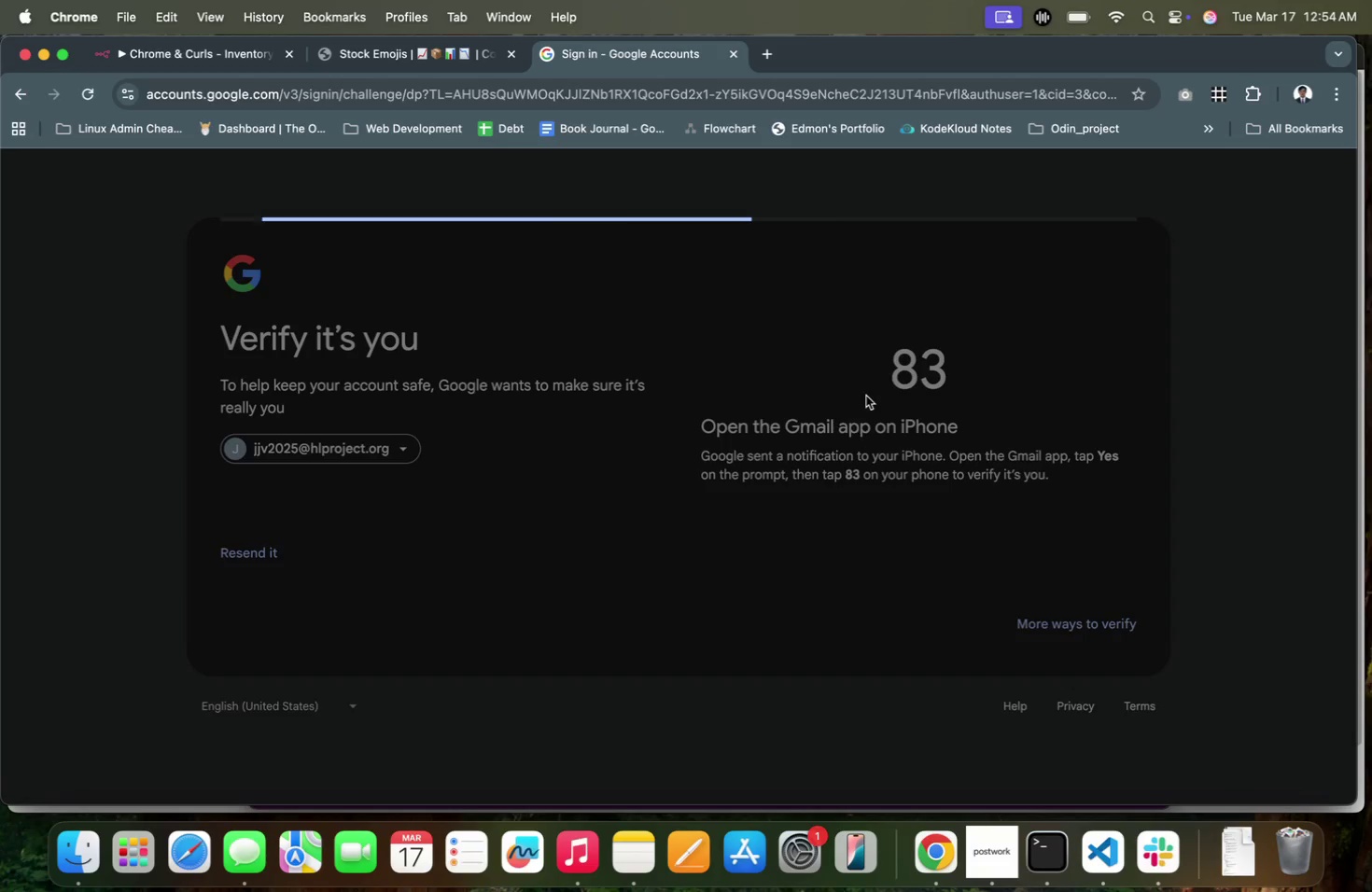 
left_click([1005, 590])
 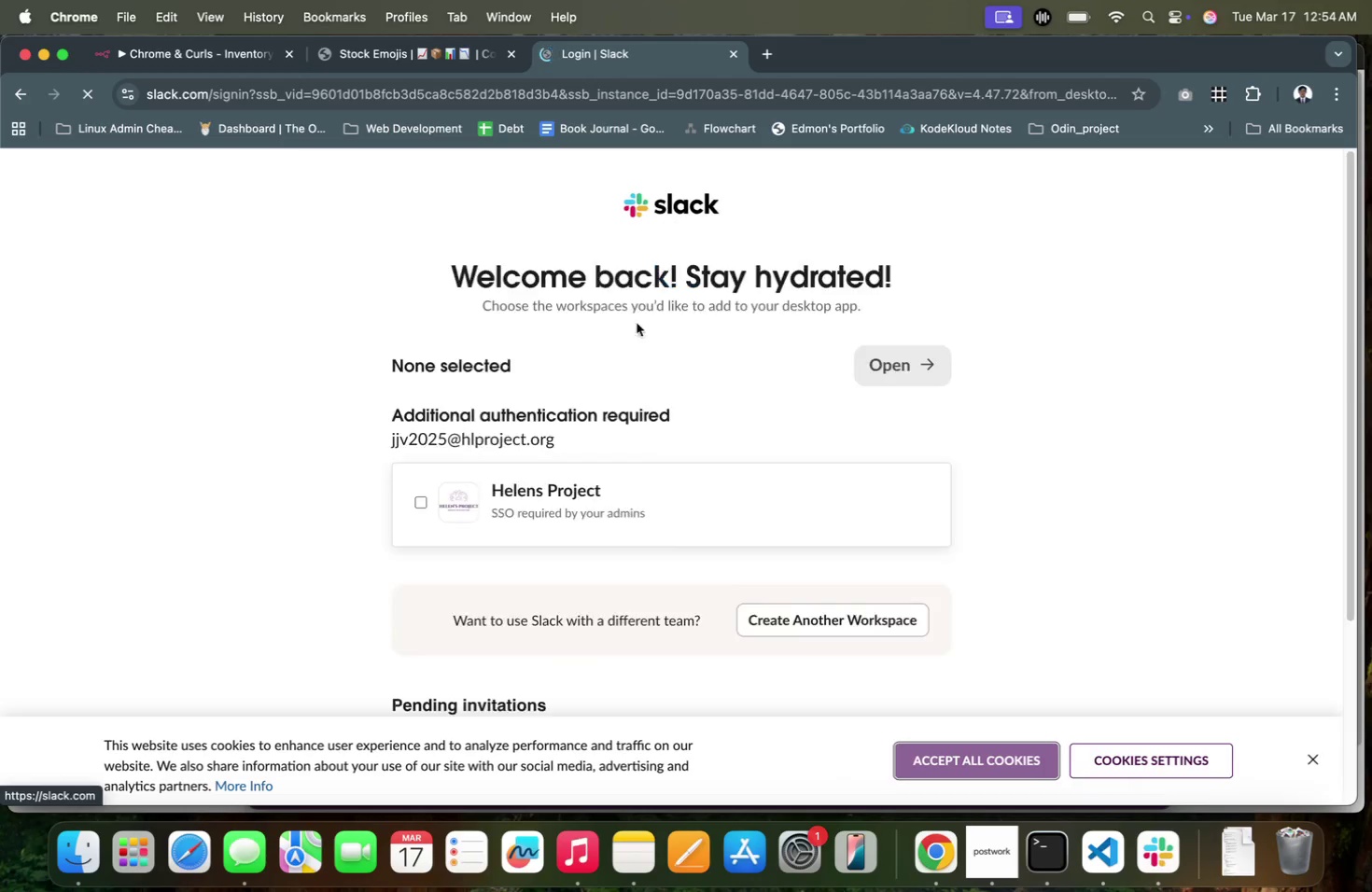 
left_click([530, 506])
 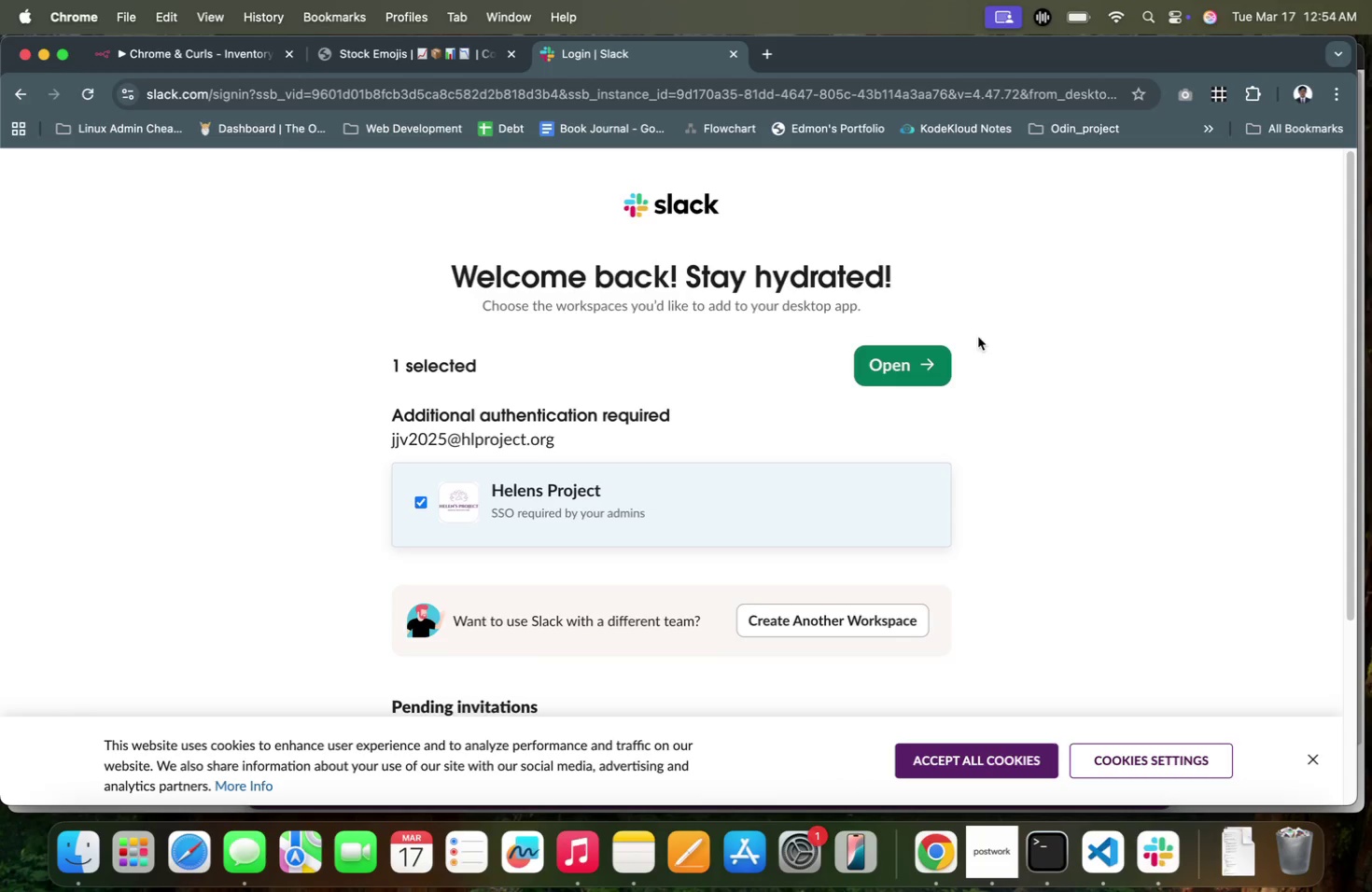 
left_click([889, 360])
 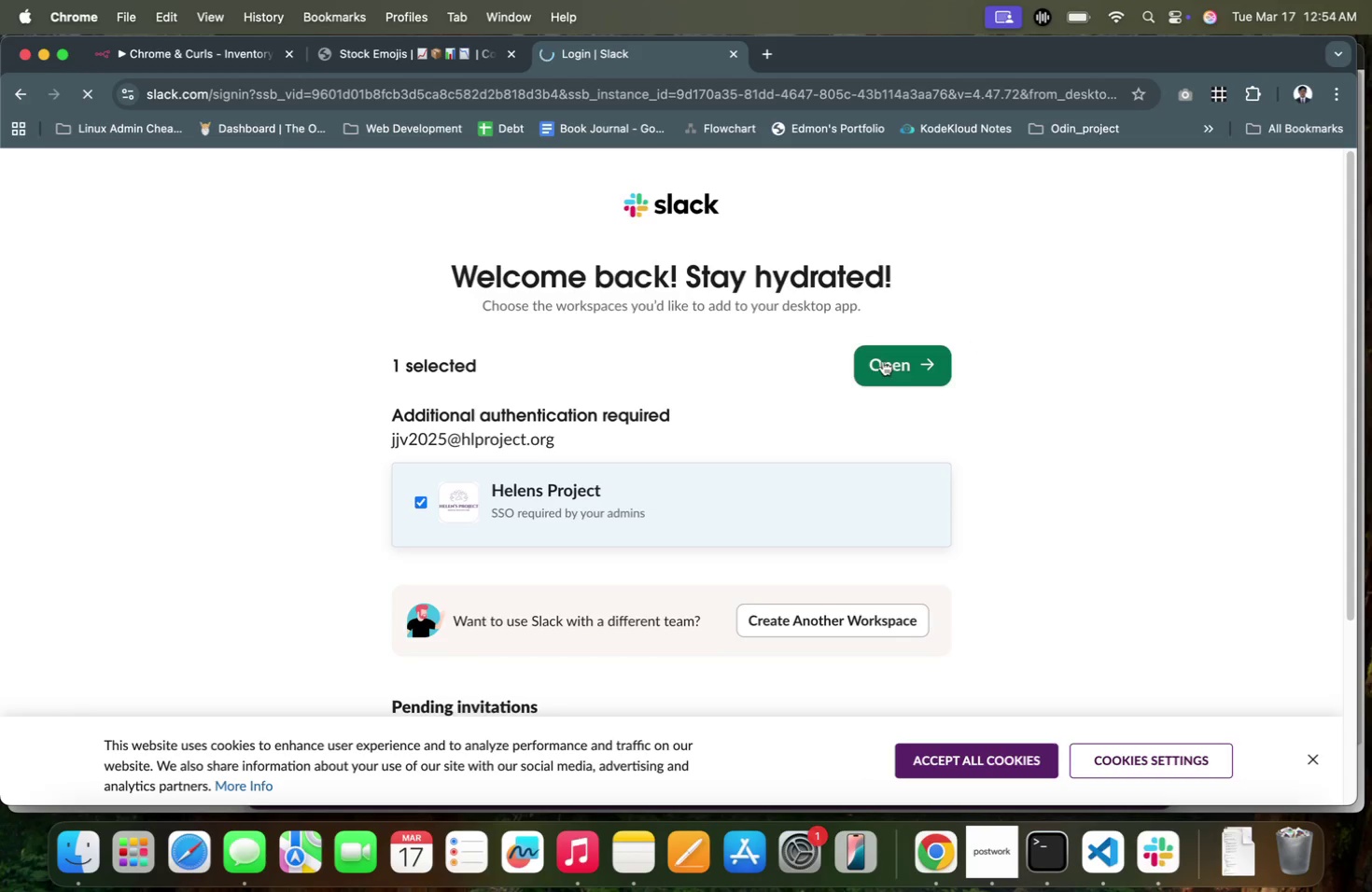 
mouse_move([487, 77])
 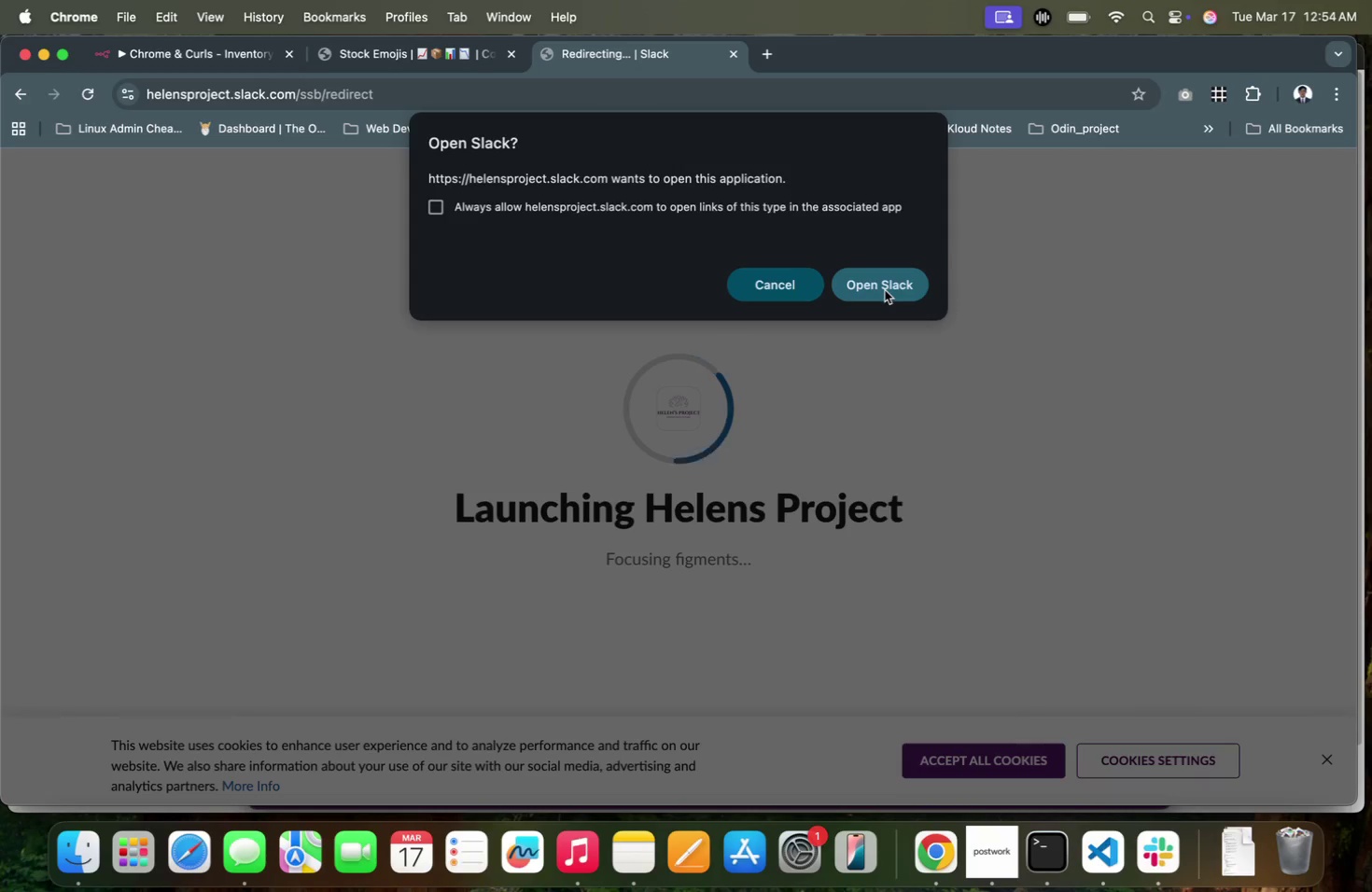 
left_click([884, 290])
 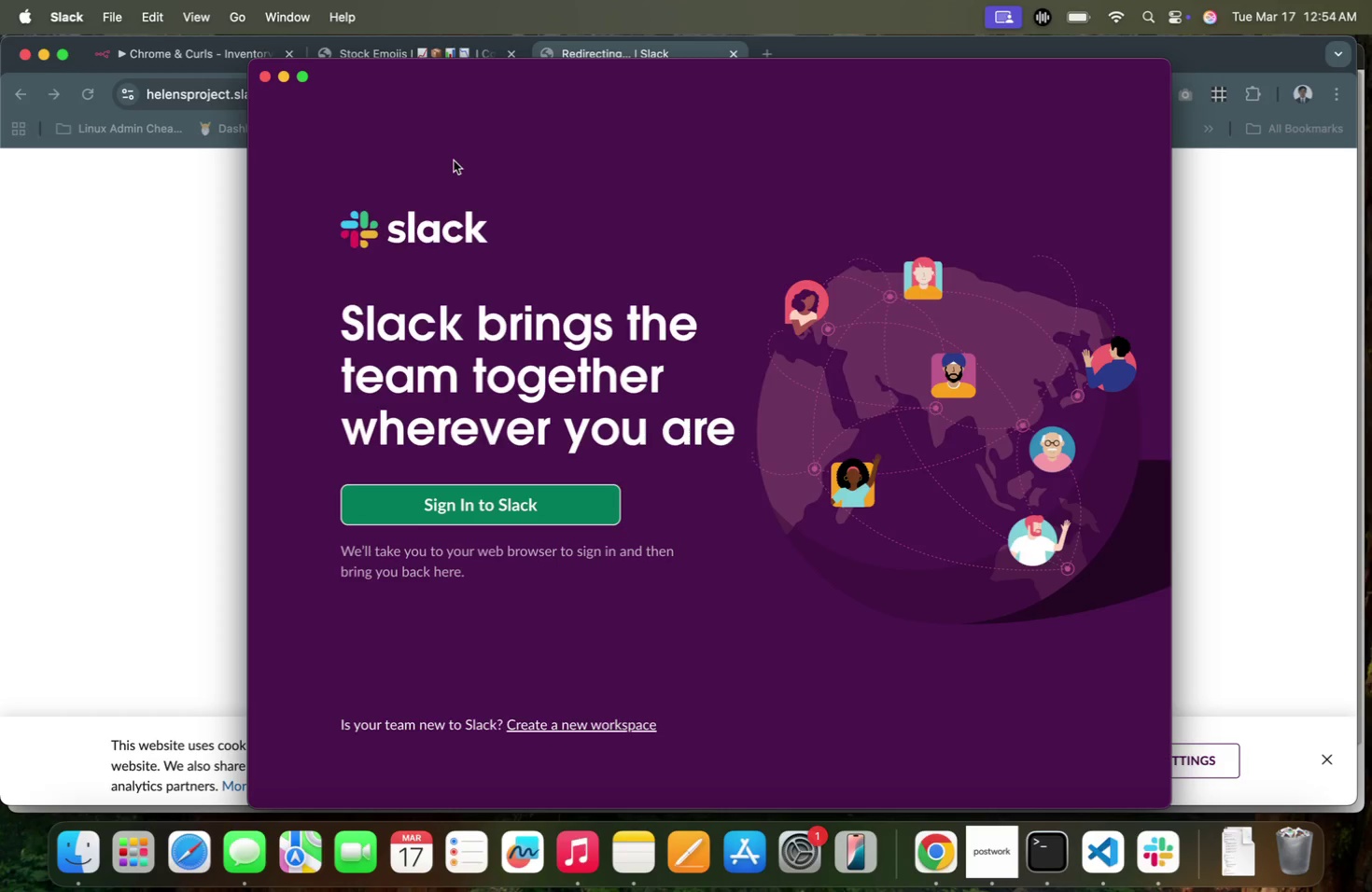 
left_click_drag(start_coordinate=[448, 111], to_coordinate=[545, 110])
 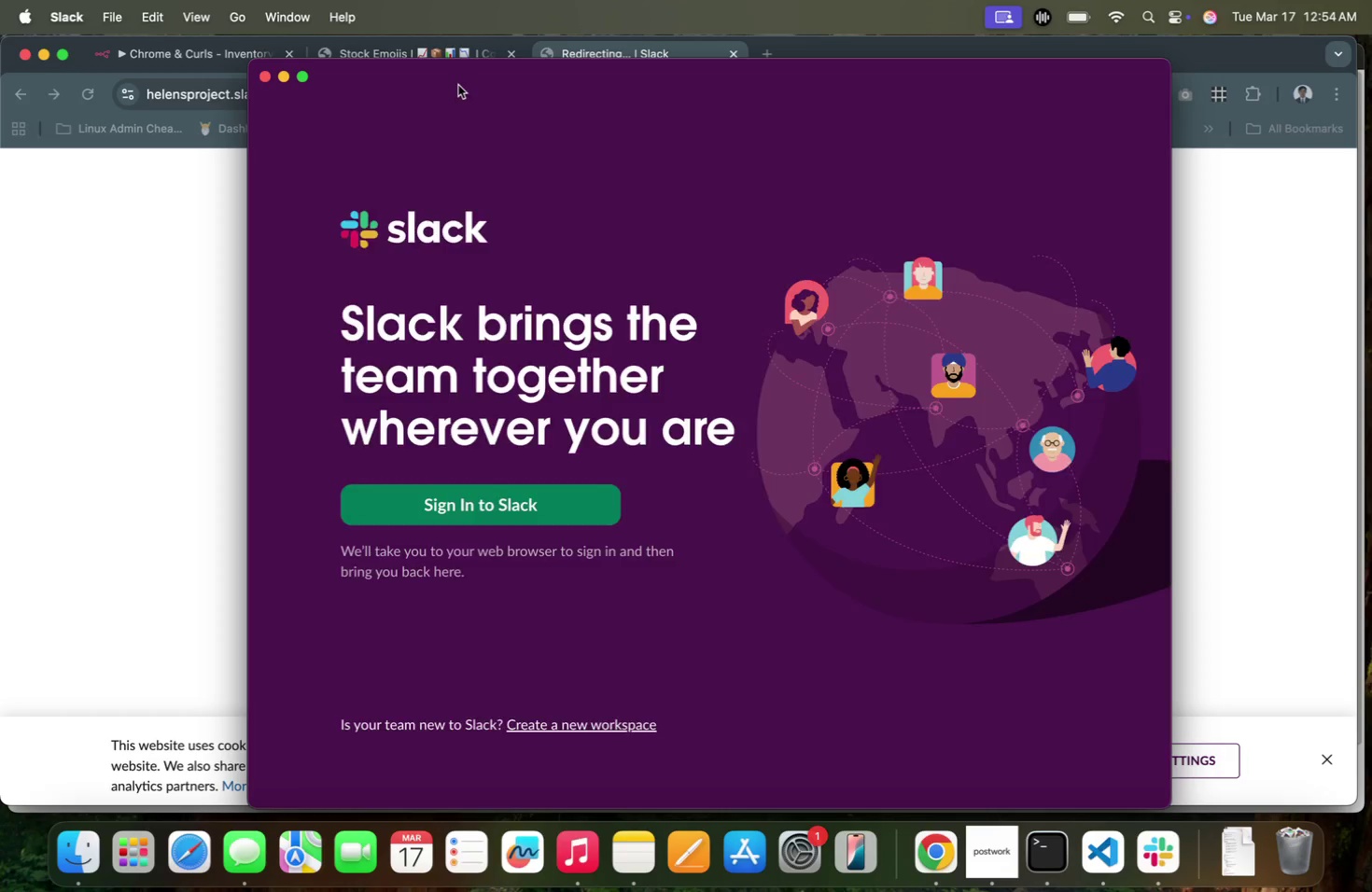 
left_click_drag(start_coordinate=[460, 77], to_coordinate=[540, 60])
 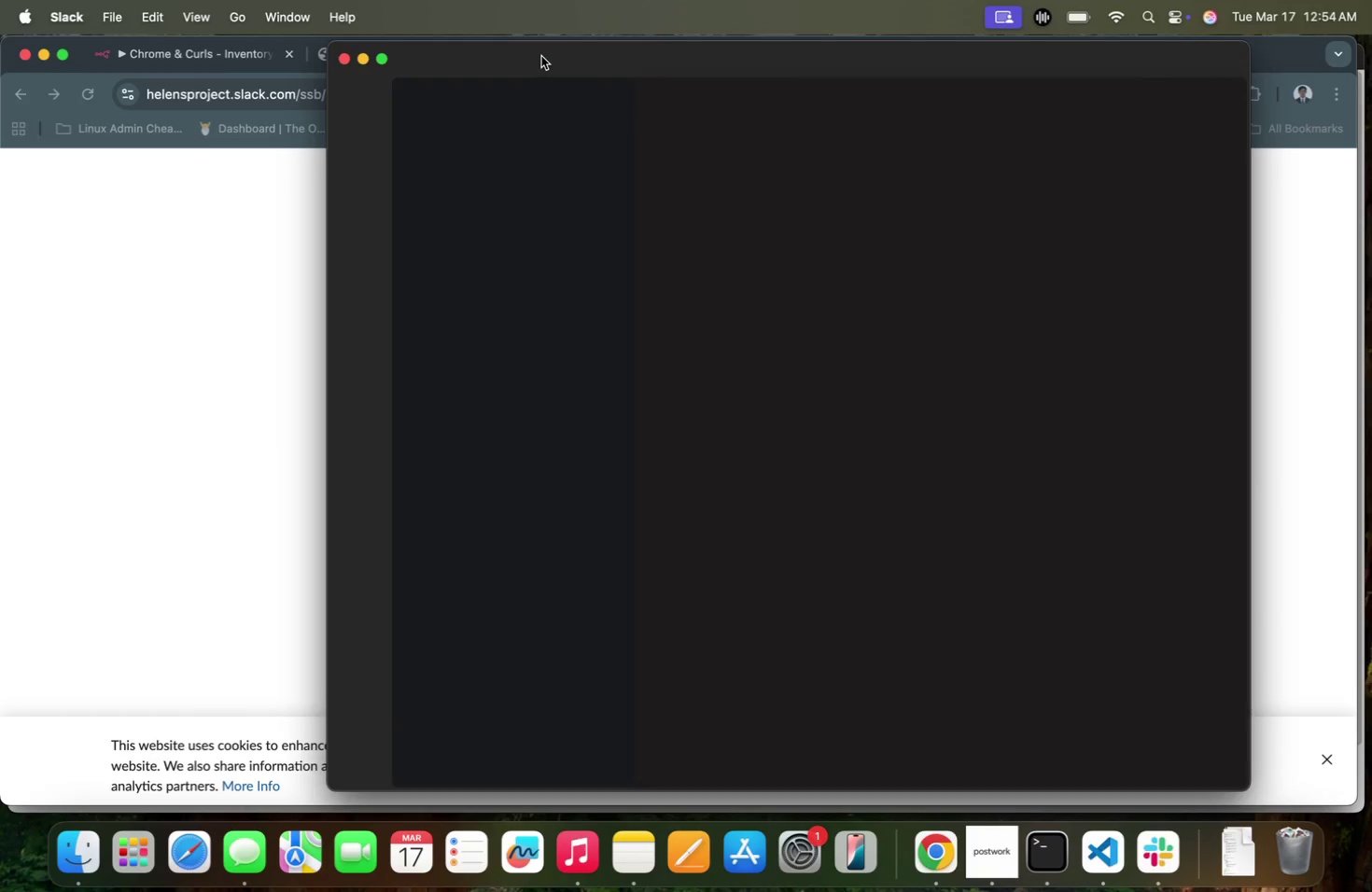 
left_click_drag(start_coordinate=[541, 56], to_coordinate=[517, 43])
 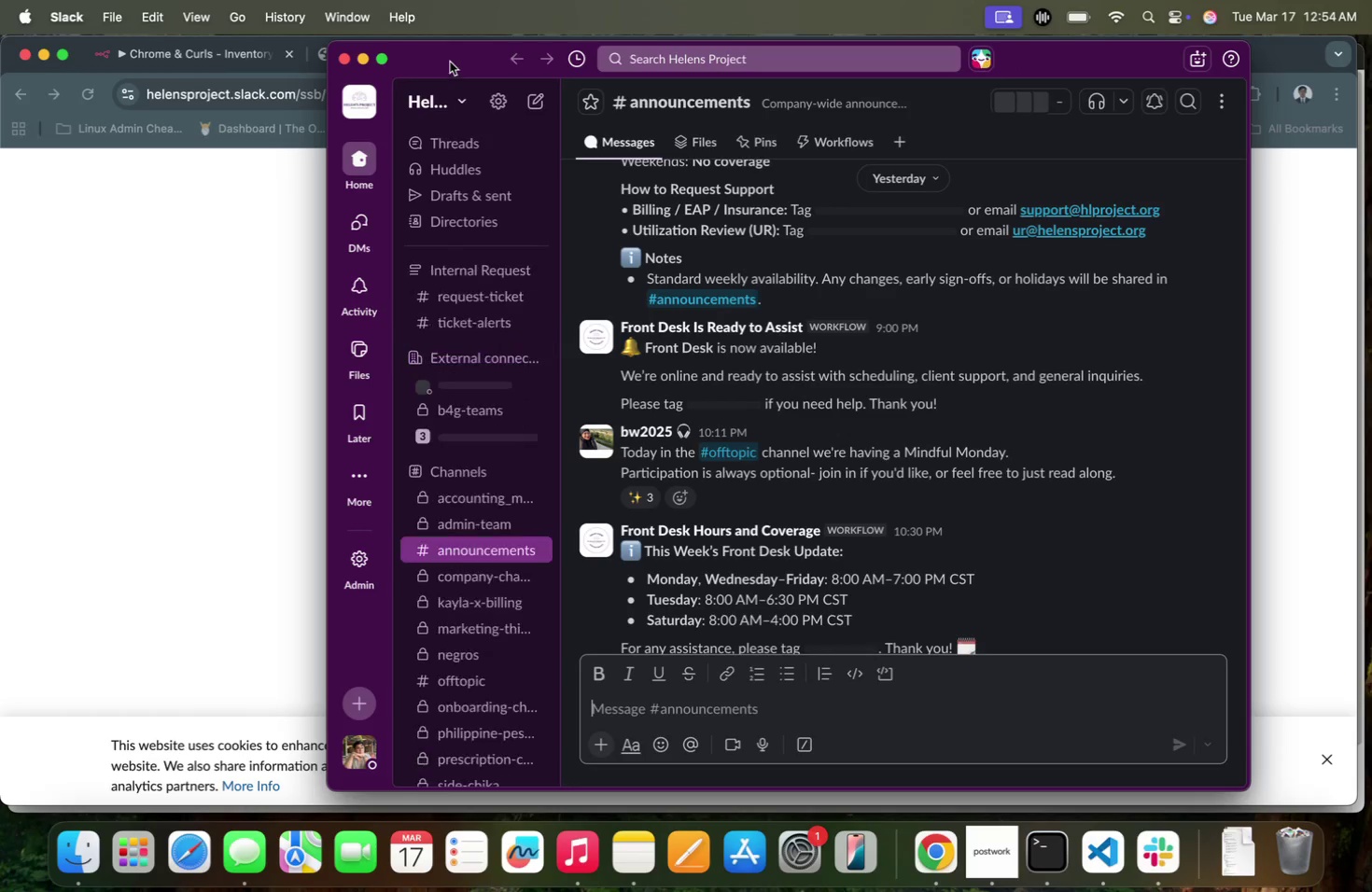 
left_click_drag(start_coordinate=[448, 60], to_coordinate=[424, 57])
 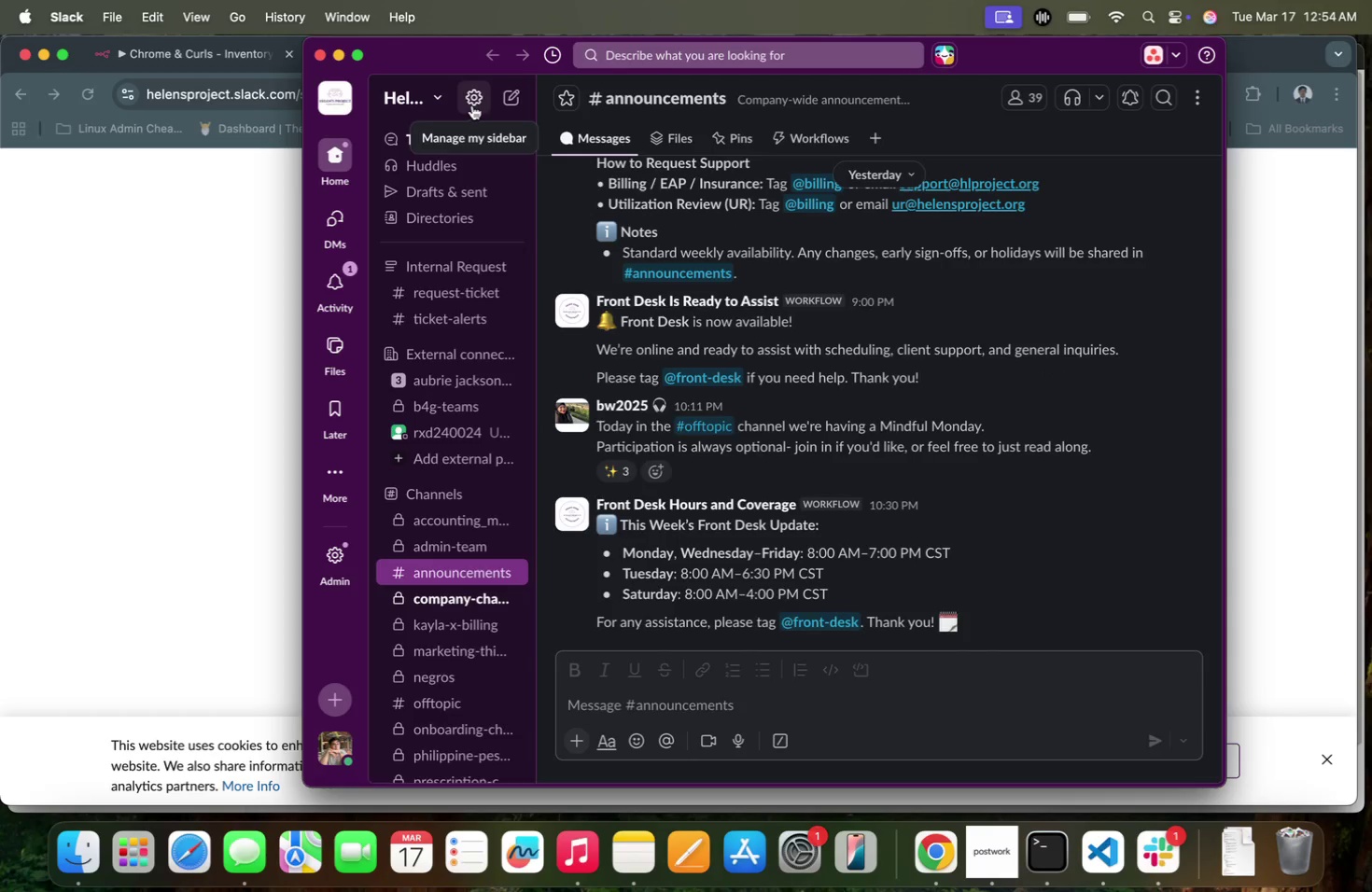 
left_click([506, 97])
 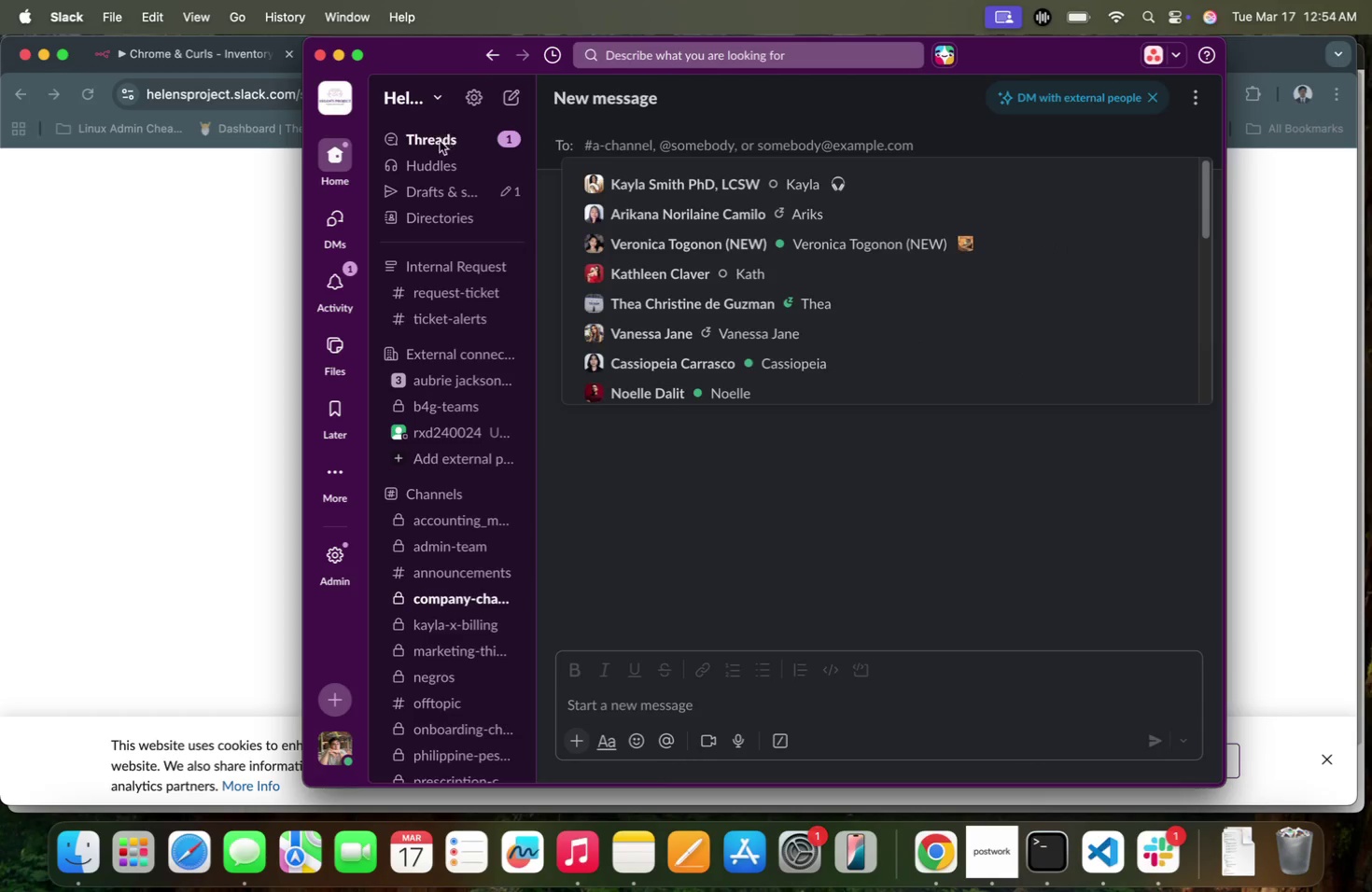 
left_click([506, 91])
 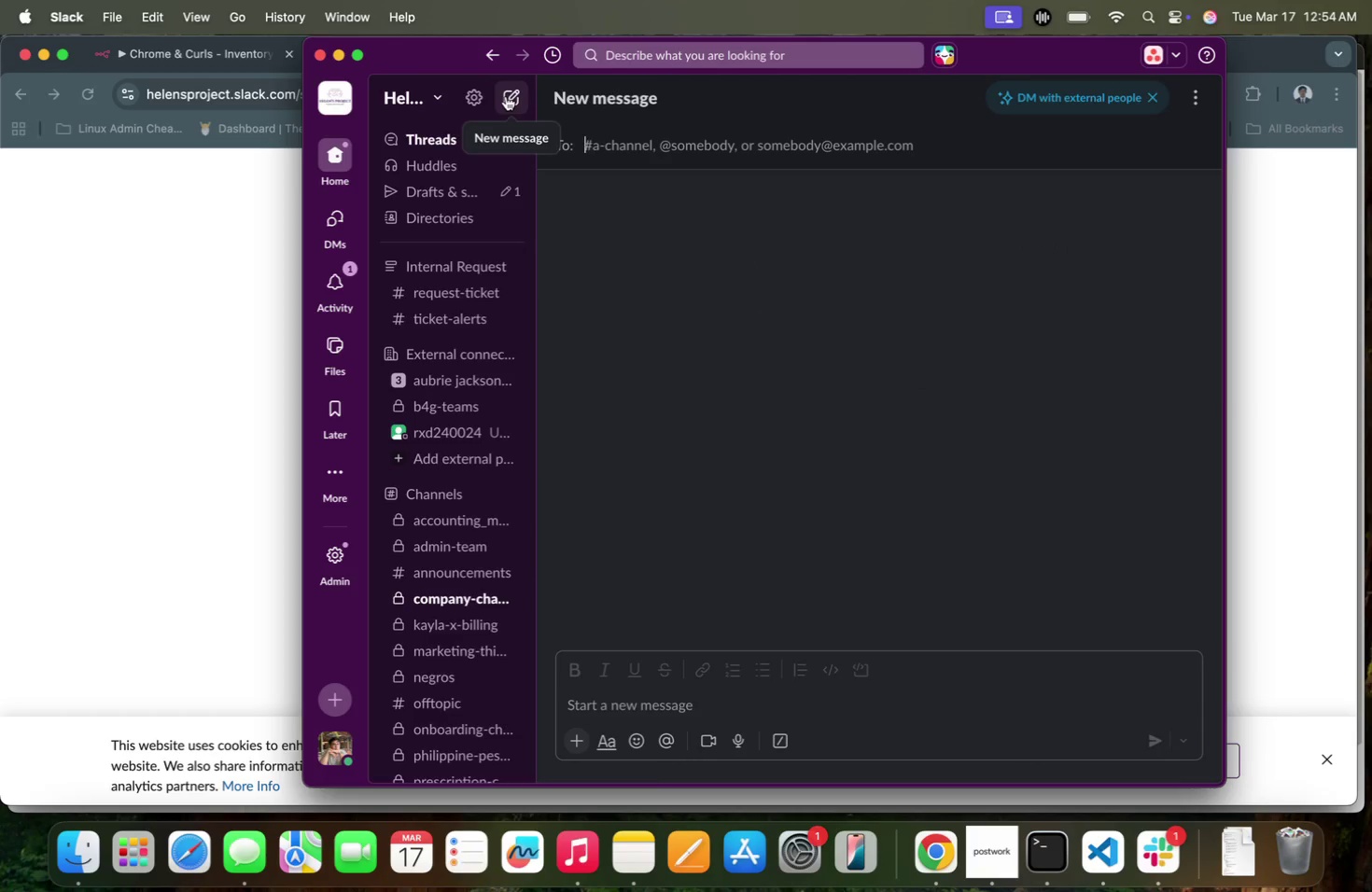 
left_click([506, 96])
 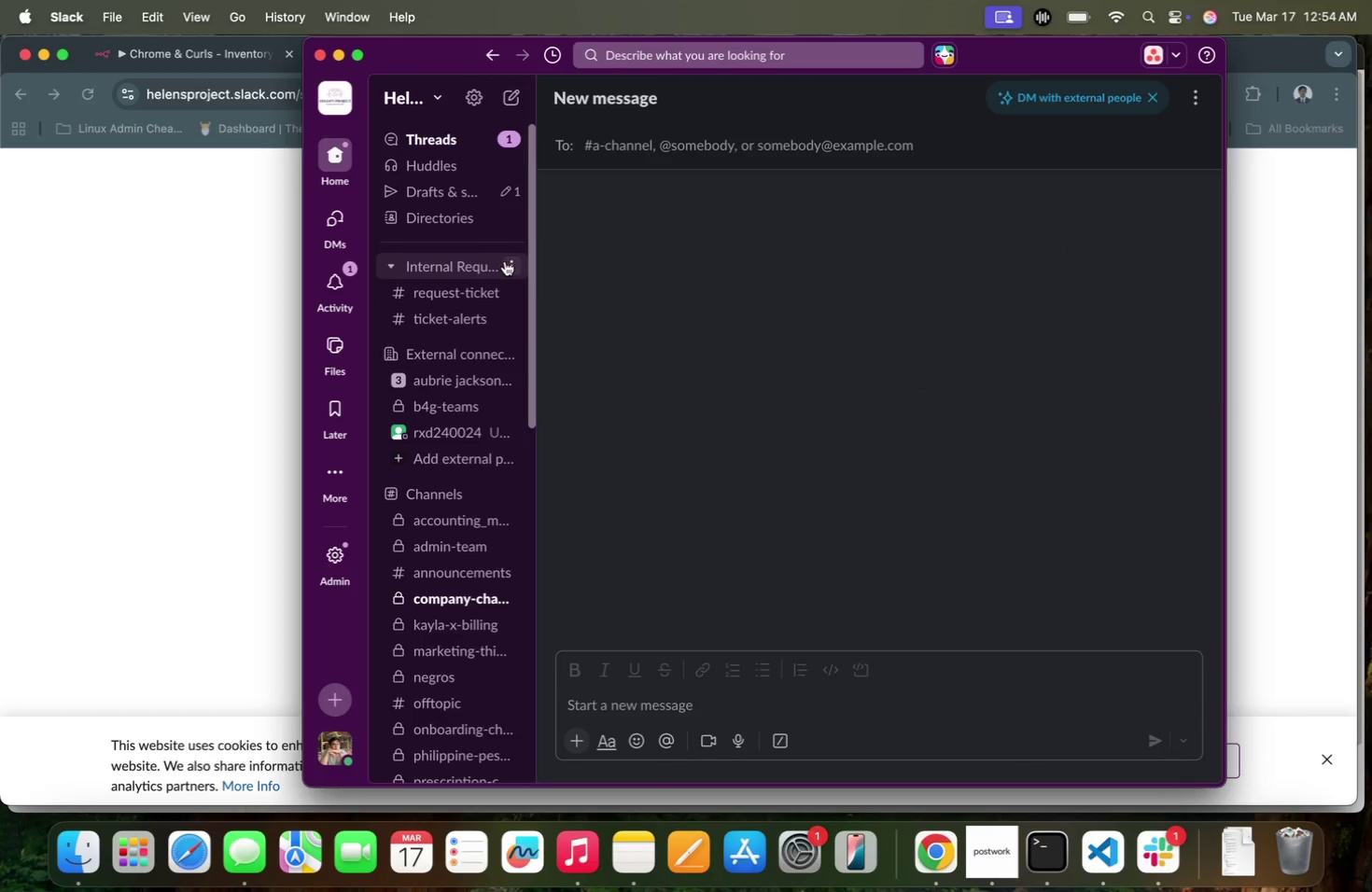 
left_click([511, 262])
 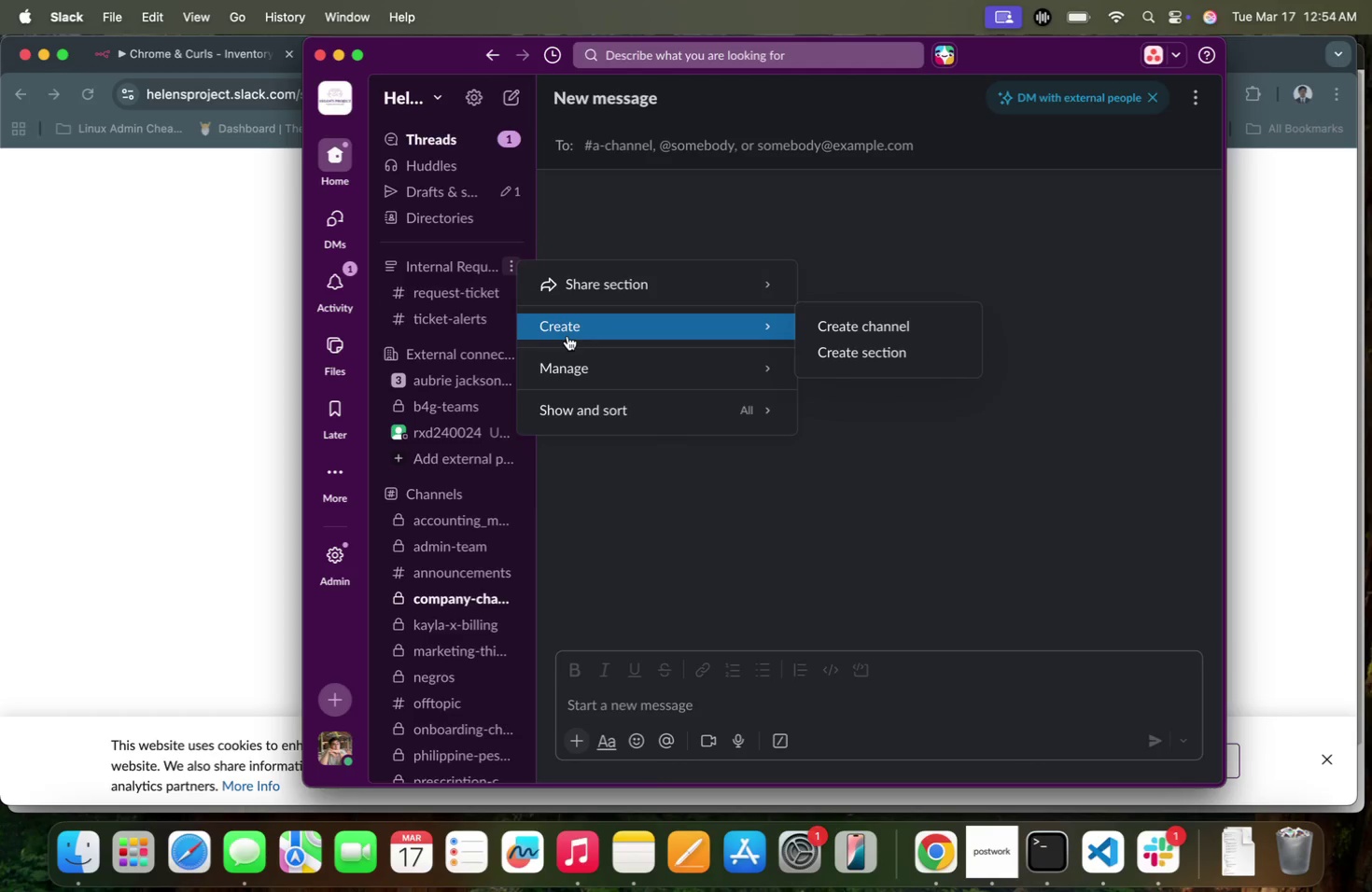 
left_click([861, 331])
 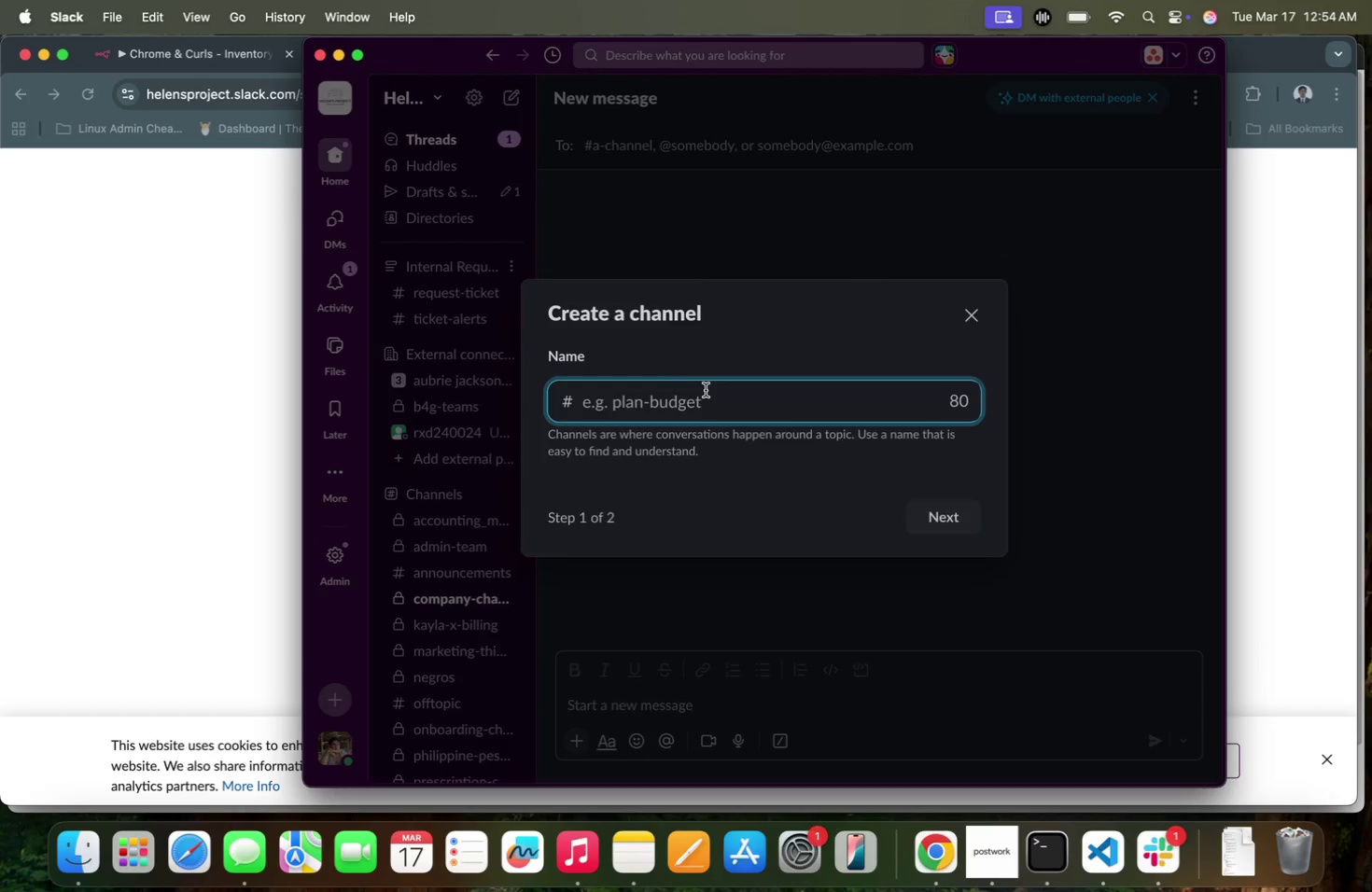 
key(Meta+CommandLeft)
 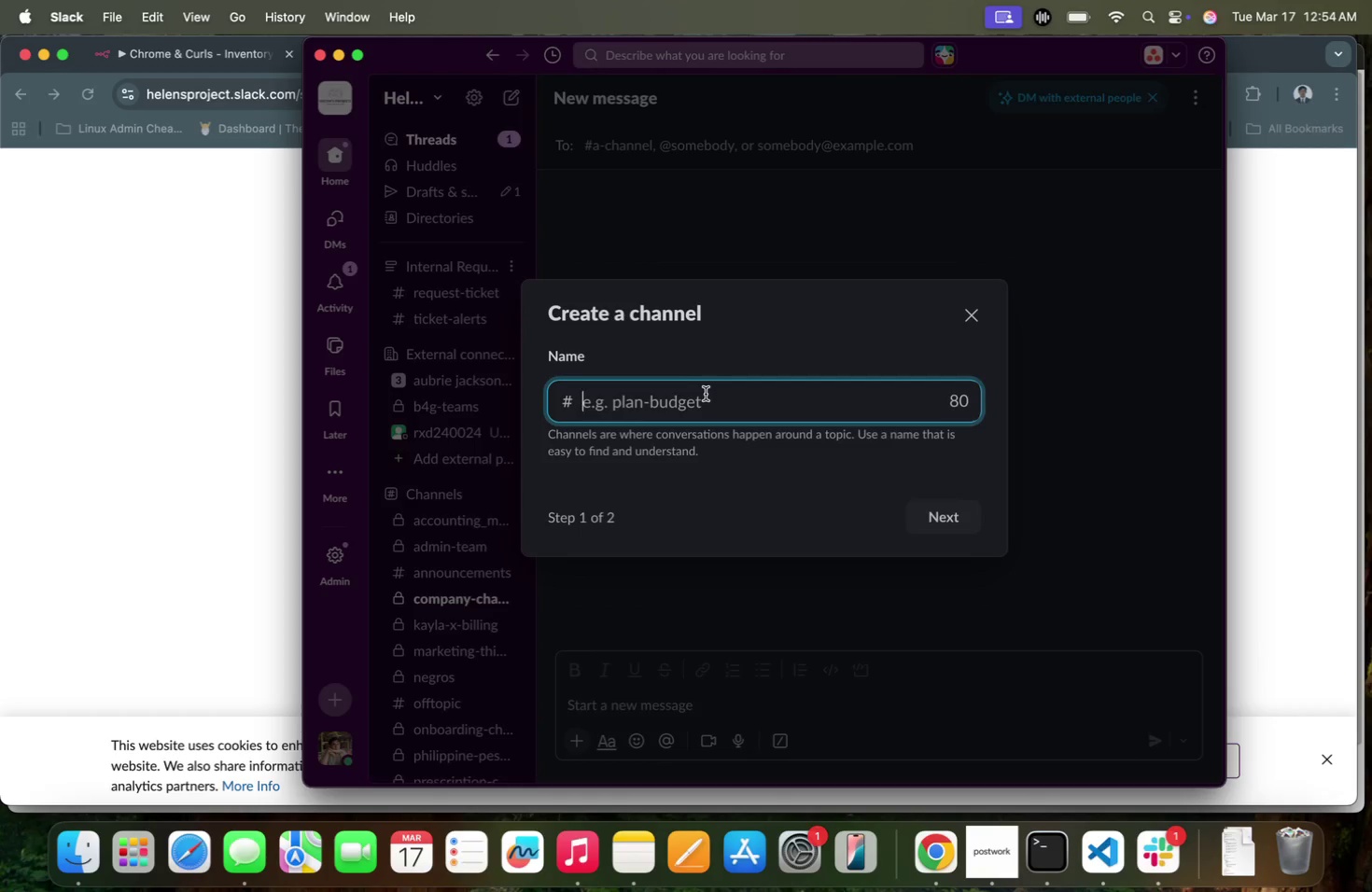 
key(Meta+V)
 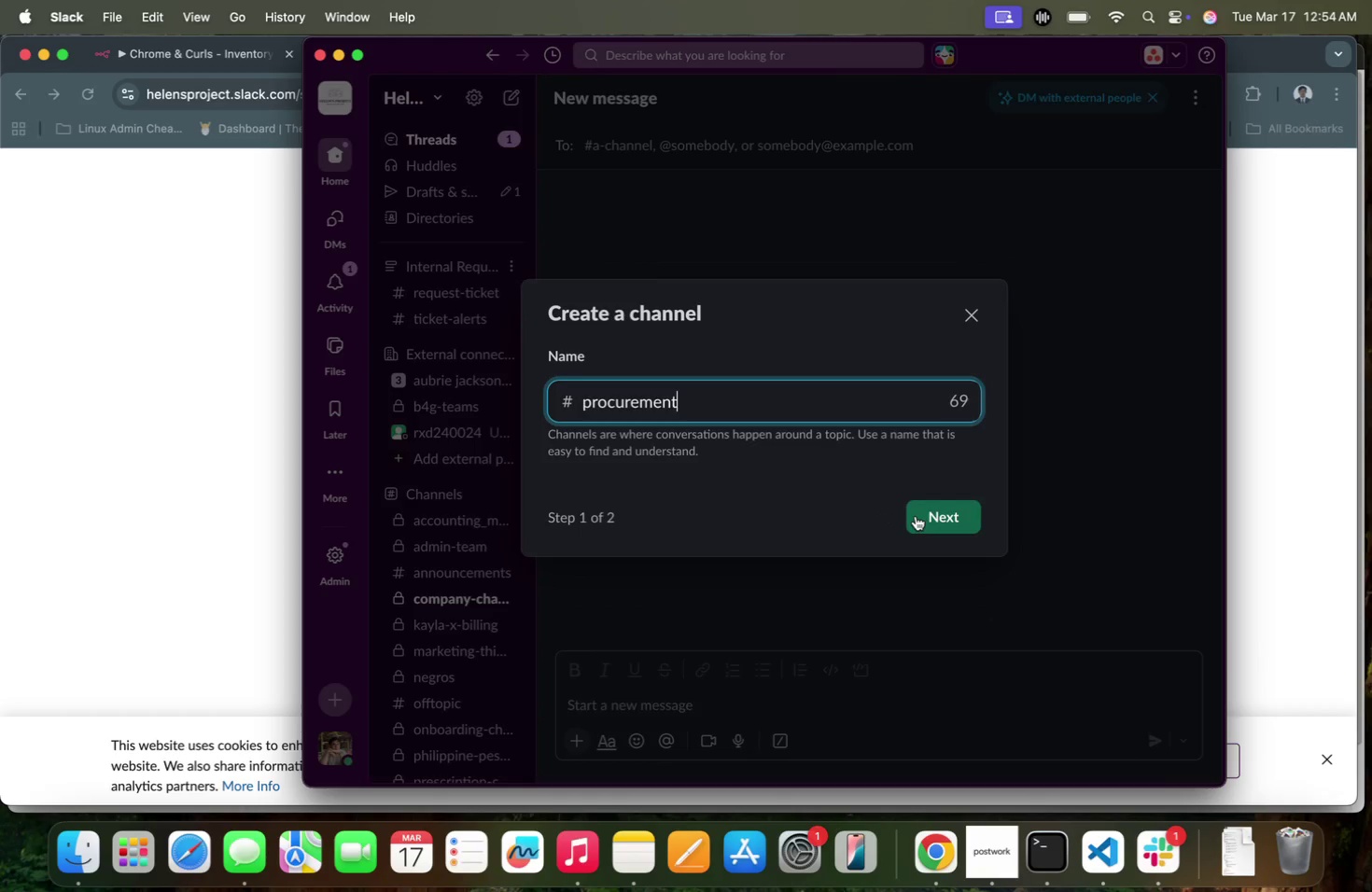 
left_click([918, 515])
 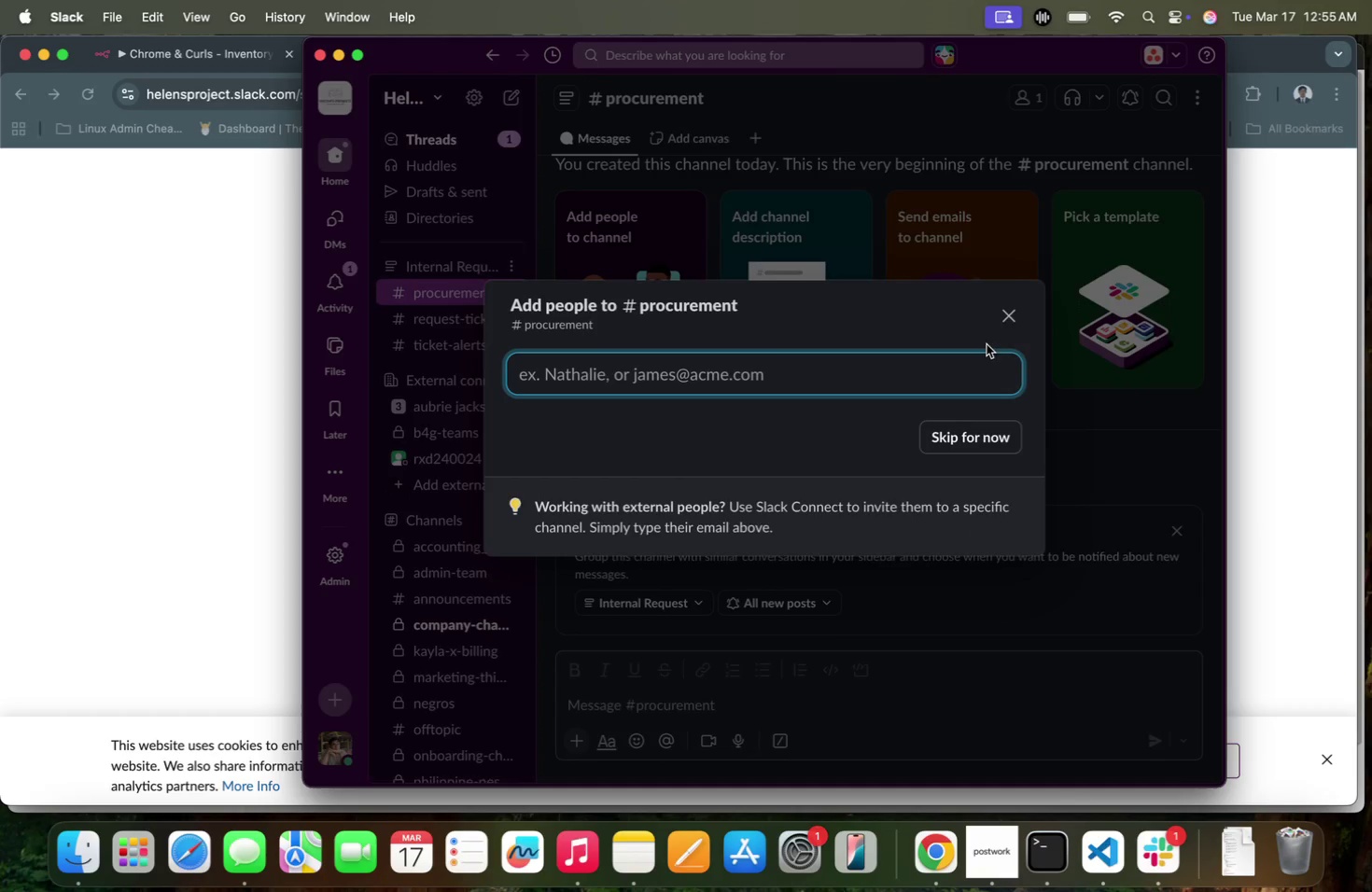 
wait(5.23)
 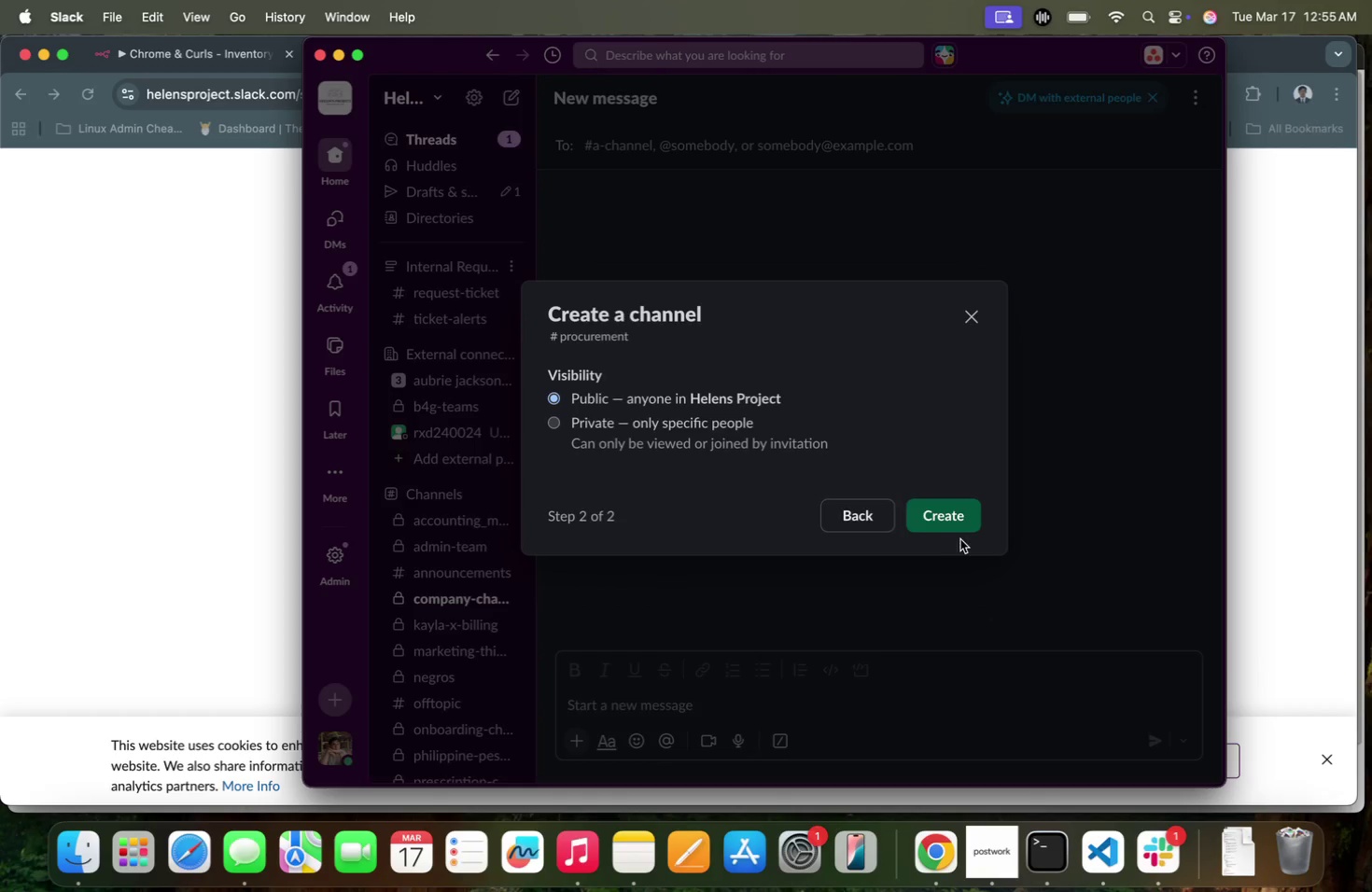 
left_click([1004, 318])
 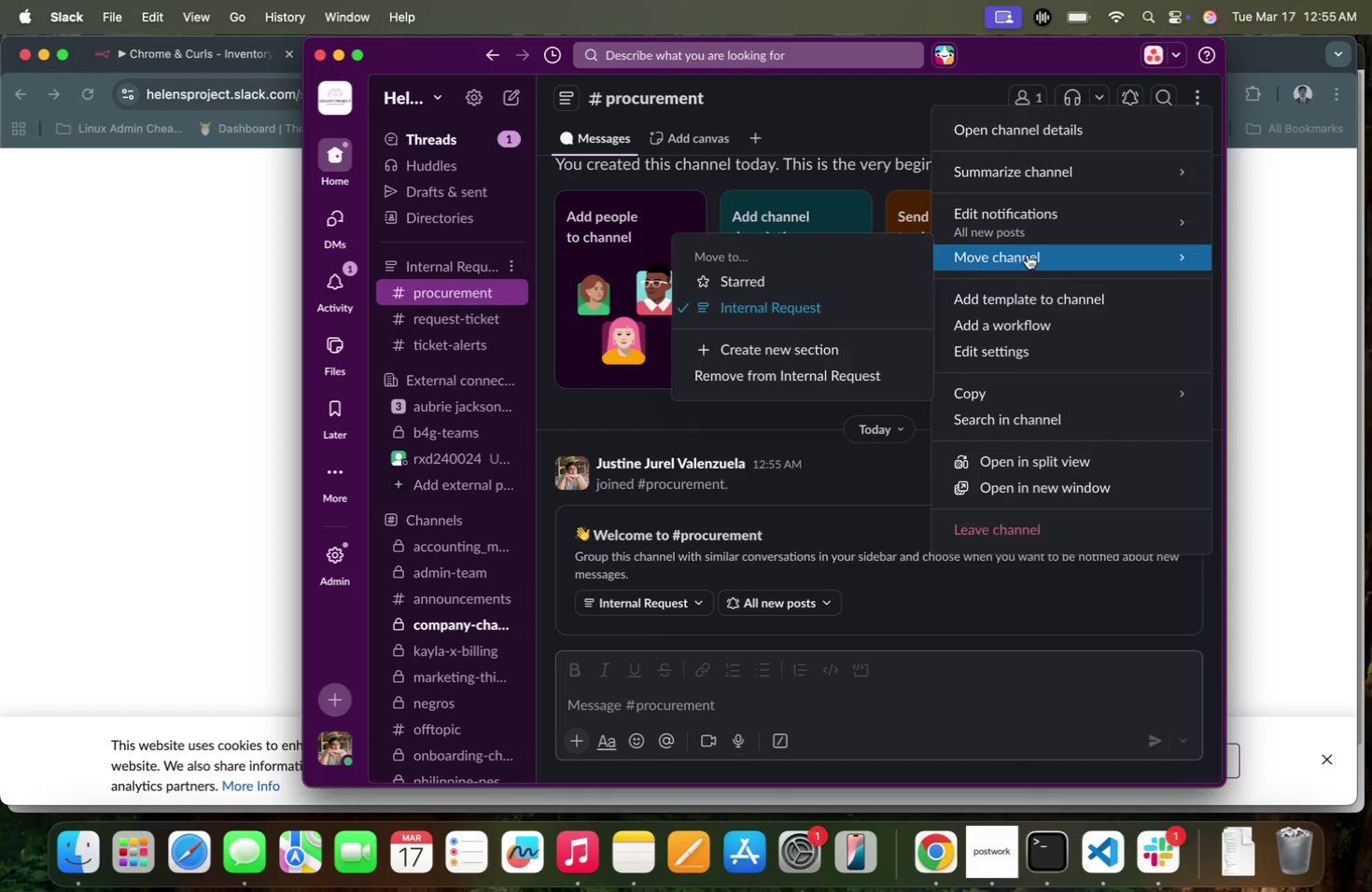 
wait(9.11)
 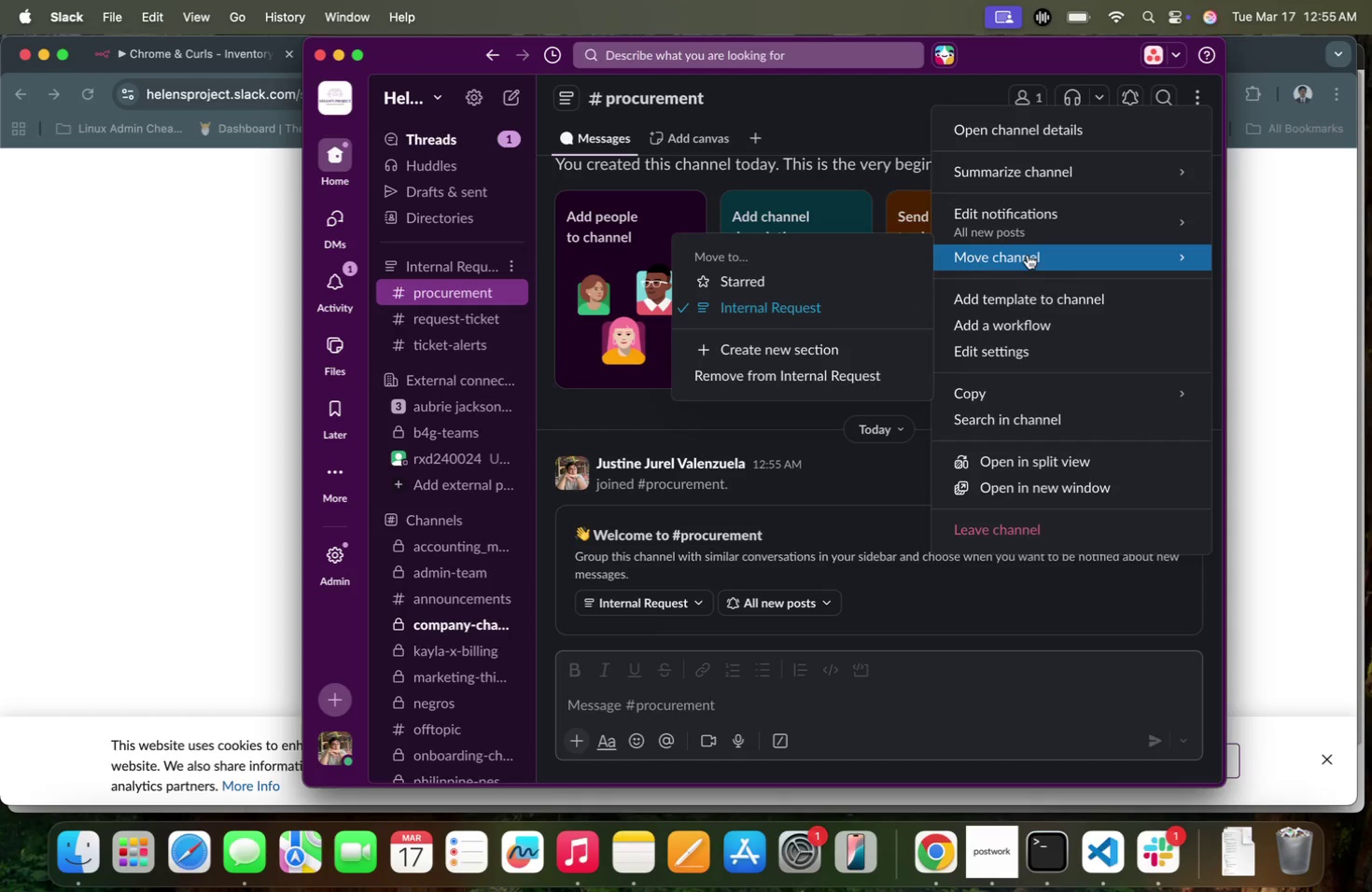 
left_click([1166, 132])
 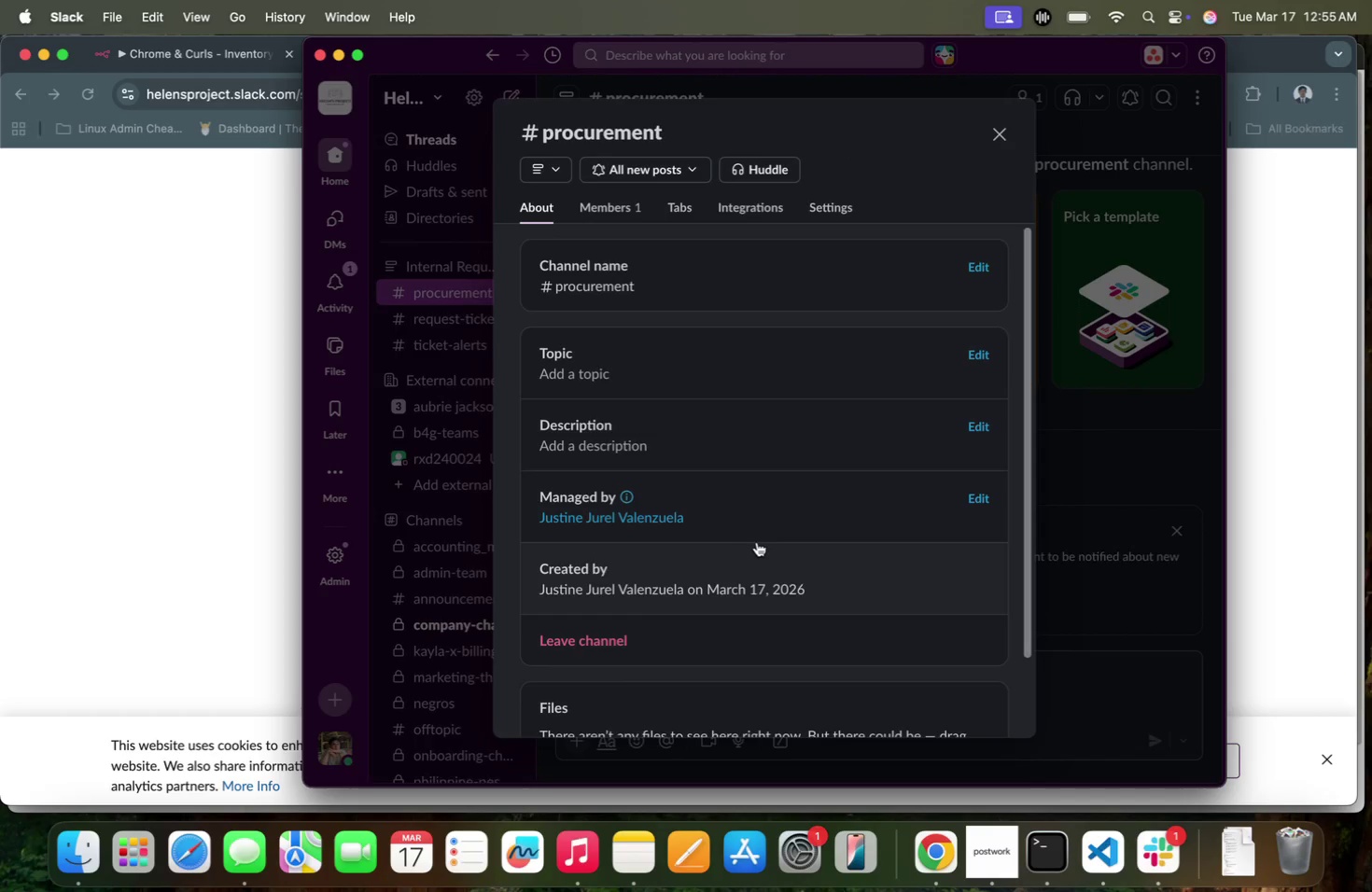 
scroll: coordinate [729, 660], scroll_direction: down, amount: 7.0
 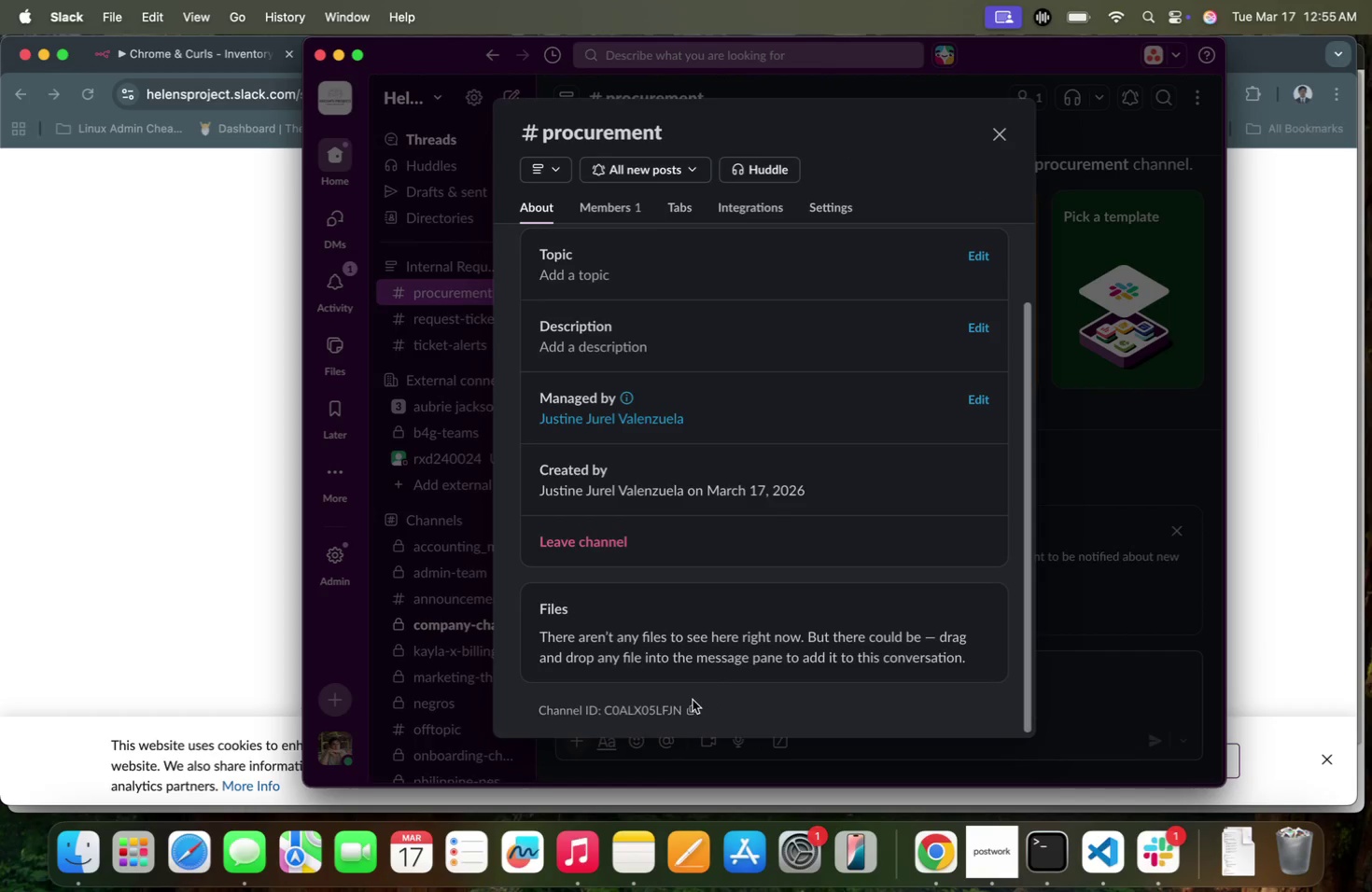 
left_click([685, 705])
 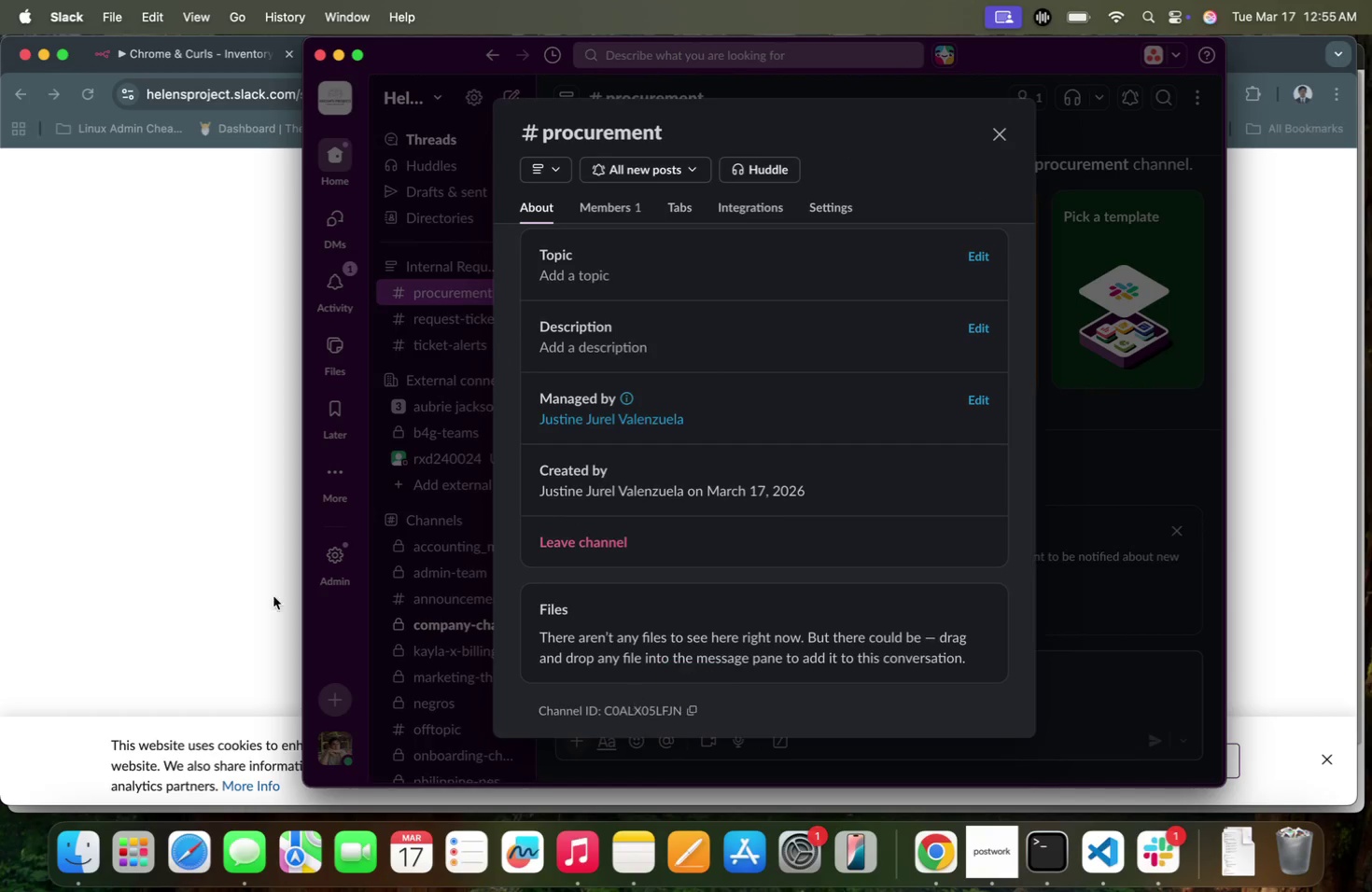 
left_click([233, 529])
 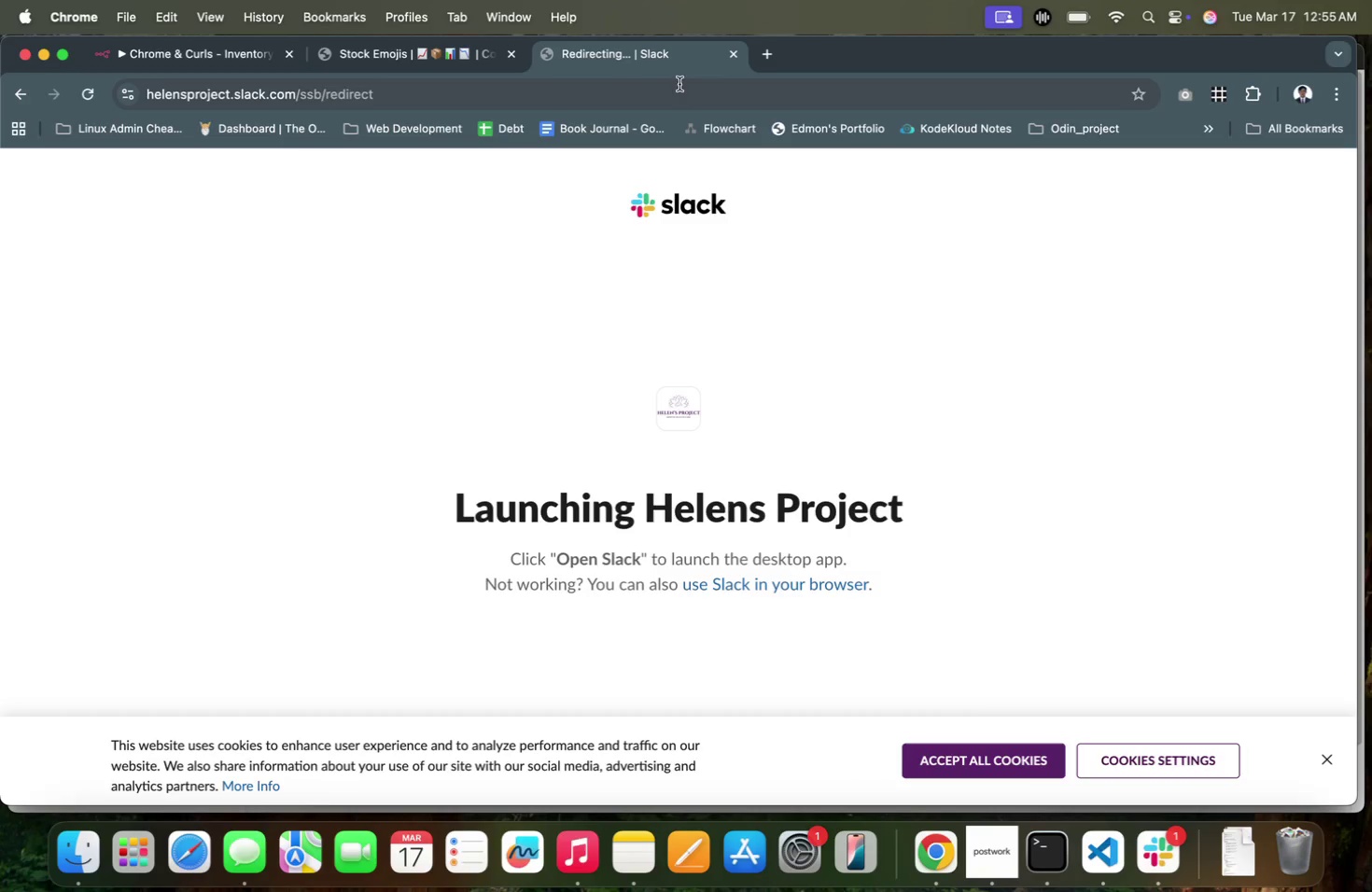 
left_click([738, 61])
 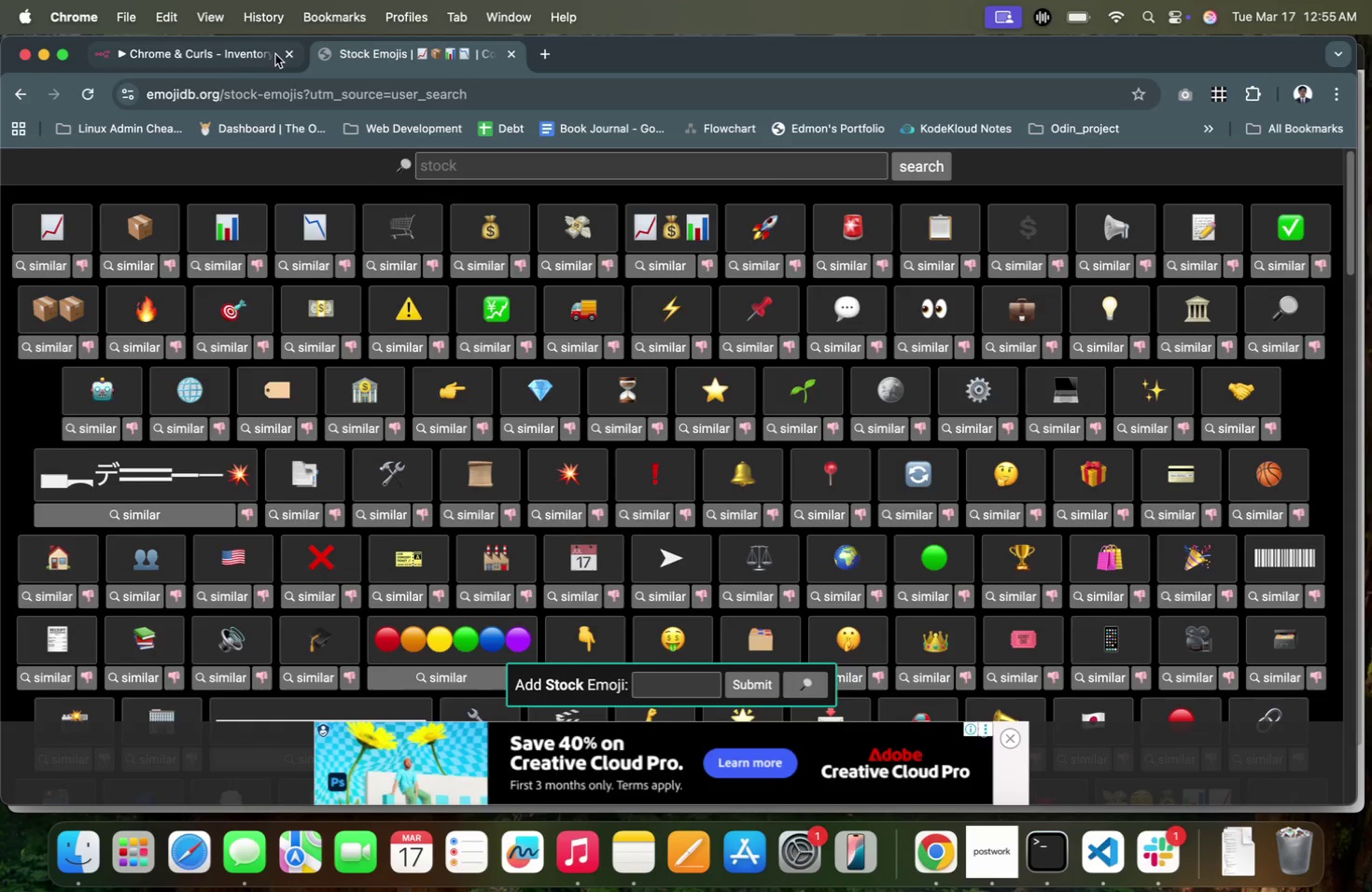 
left_click([253, 50])
 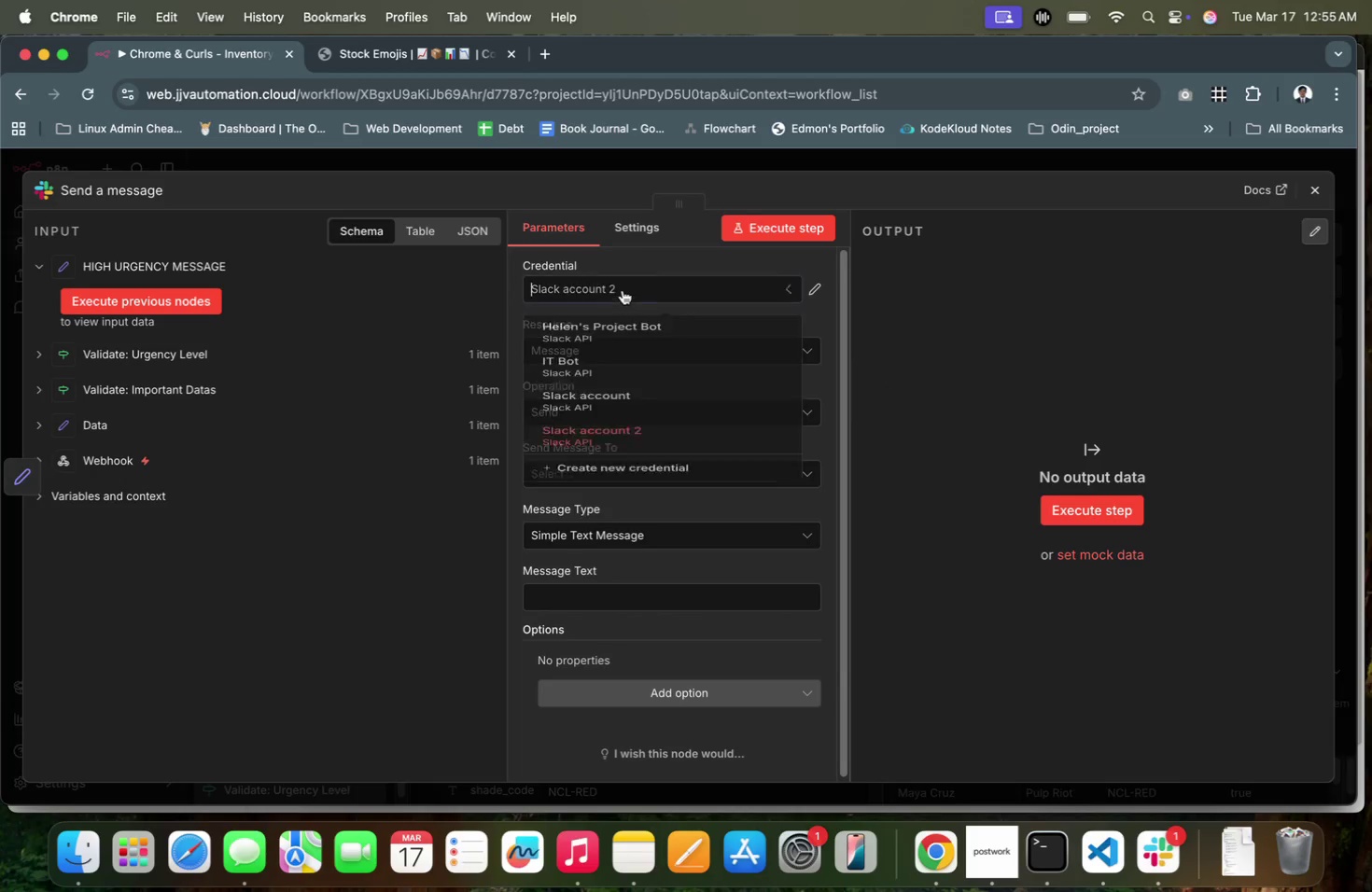 
left_click([580, 393])
 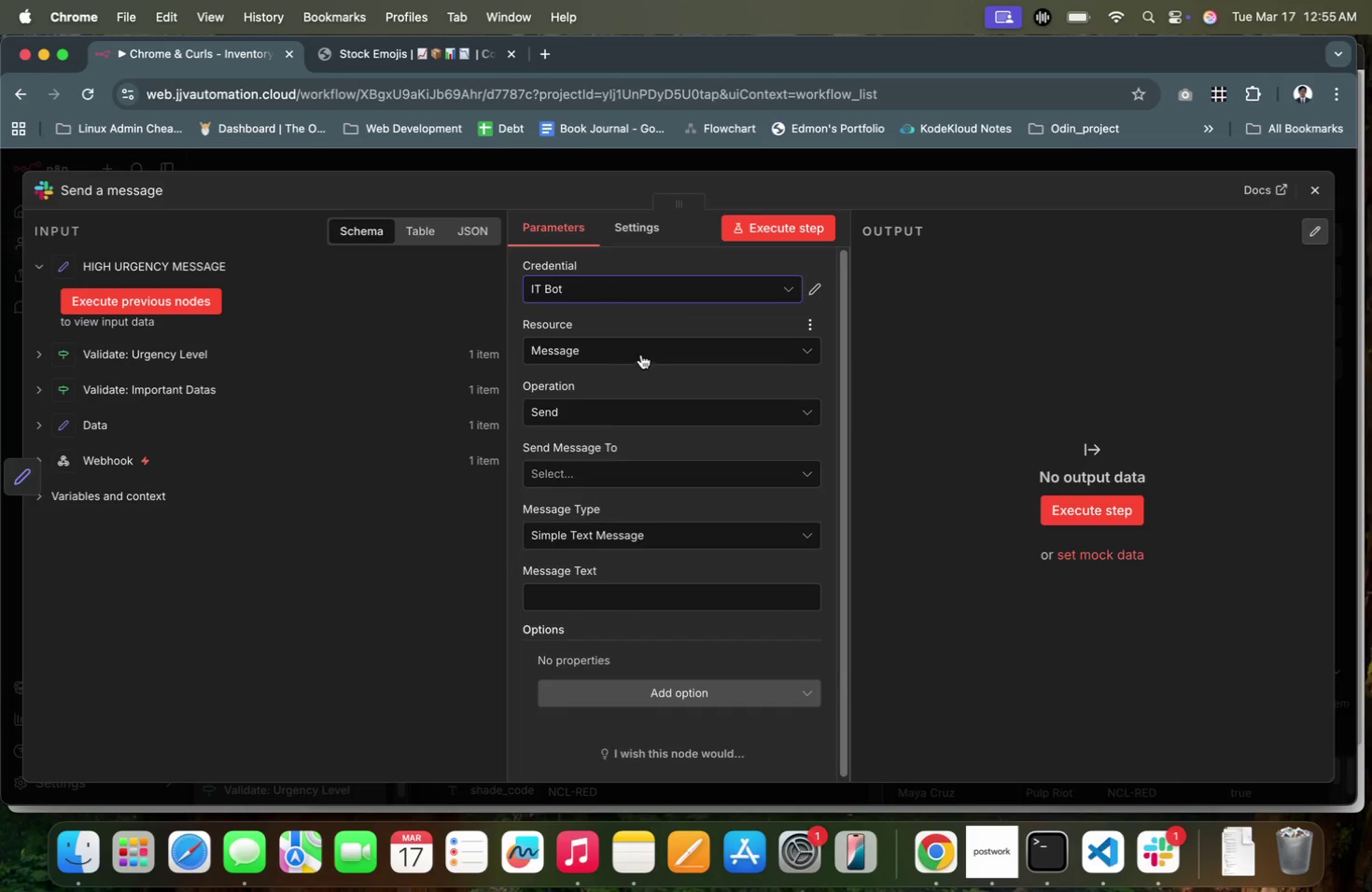 
double_click([642, 351])
 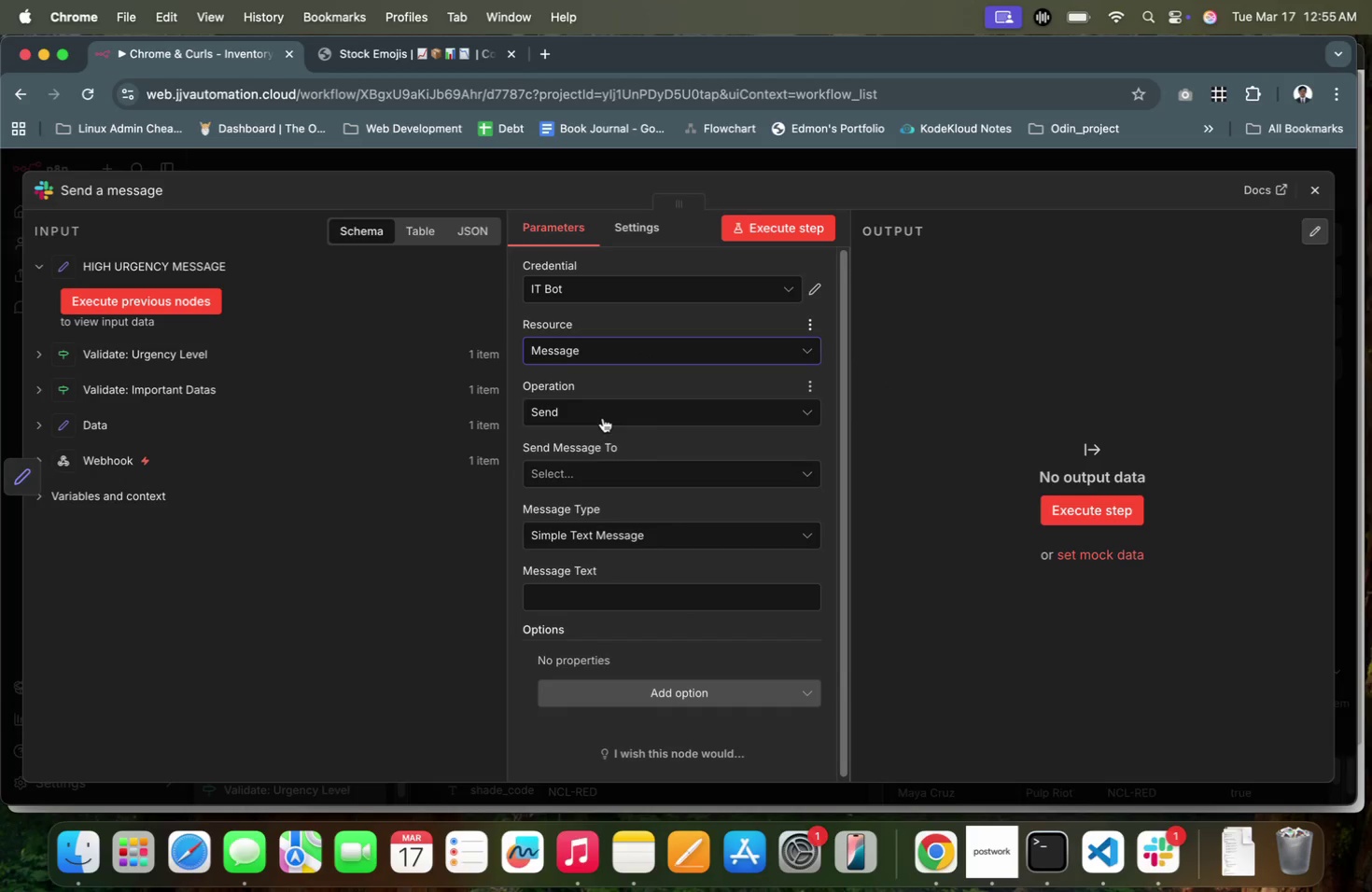 
left_click([603, 419])
 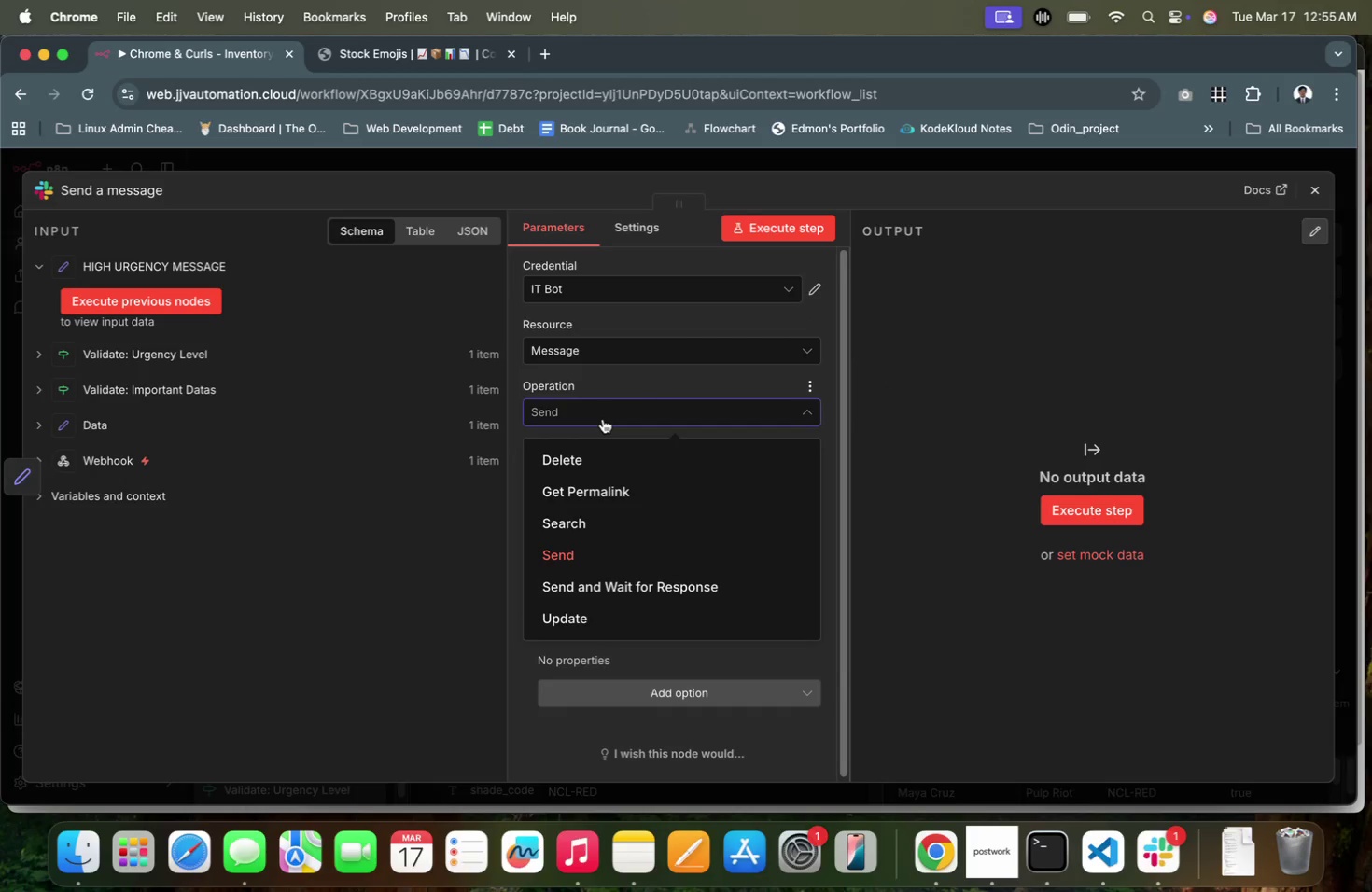 
left_click([603, 419])
 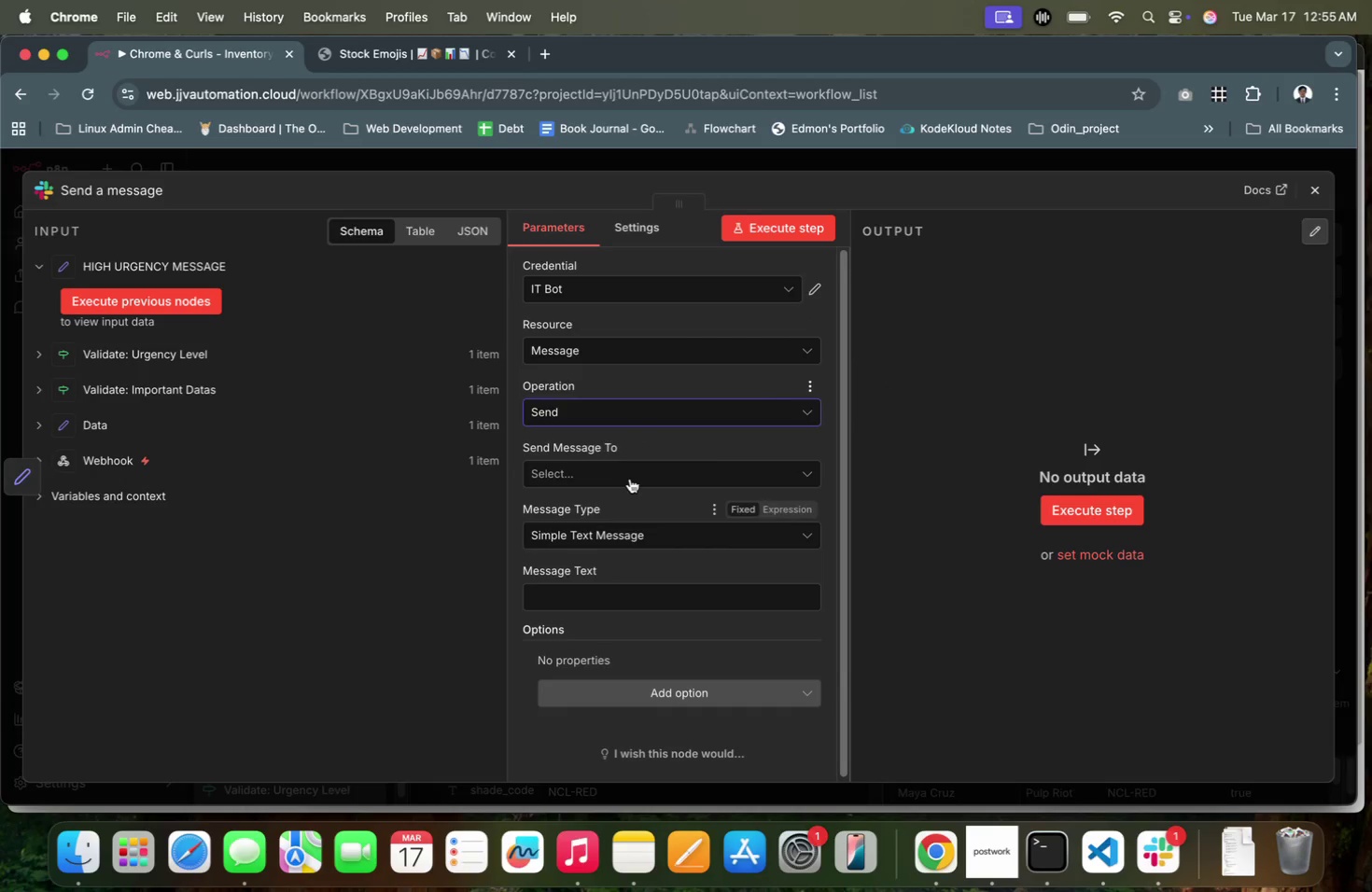 
left_click([630, 470])
 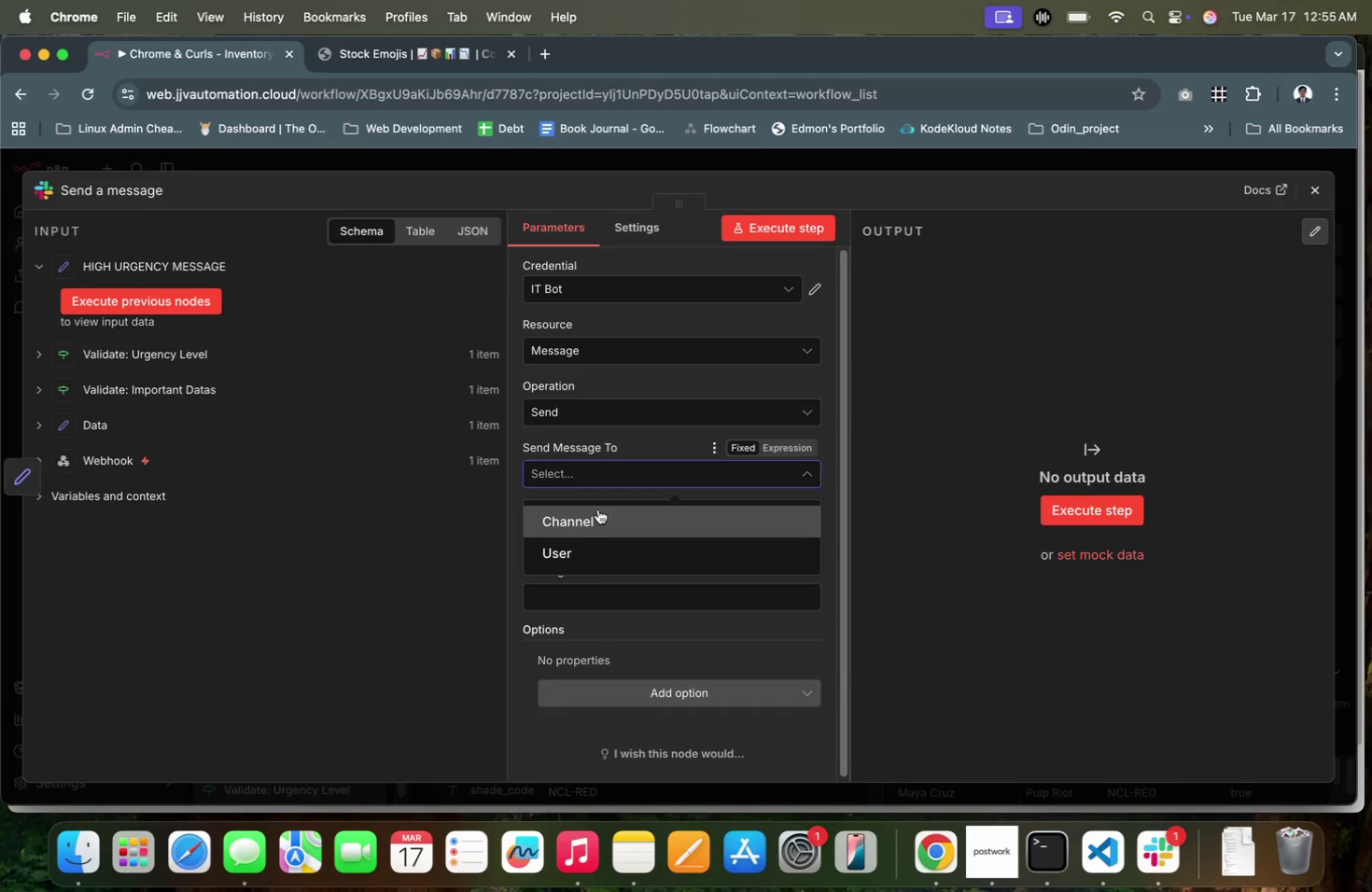 
left_click([594, 520])
 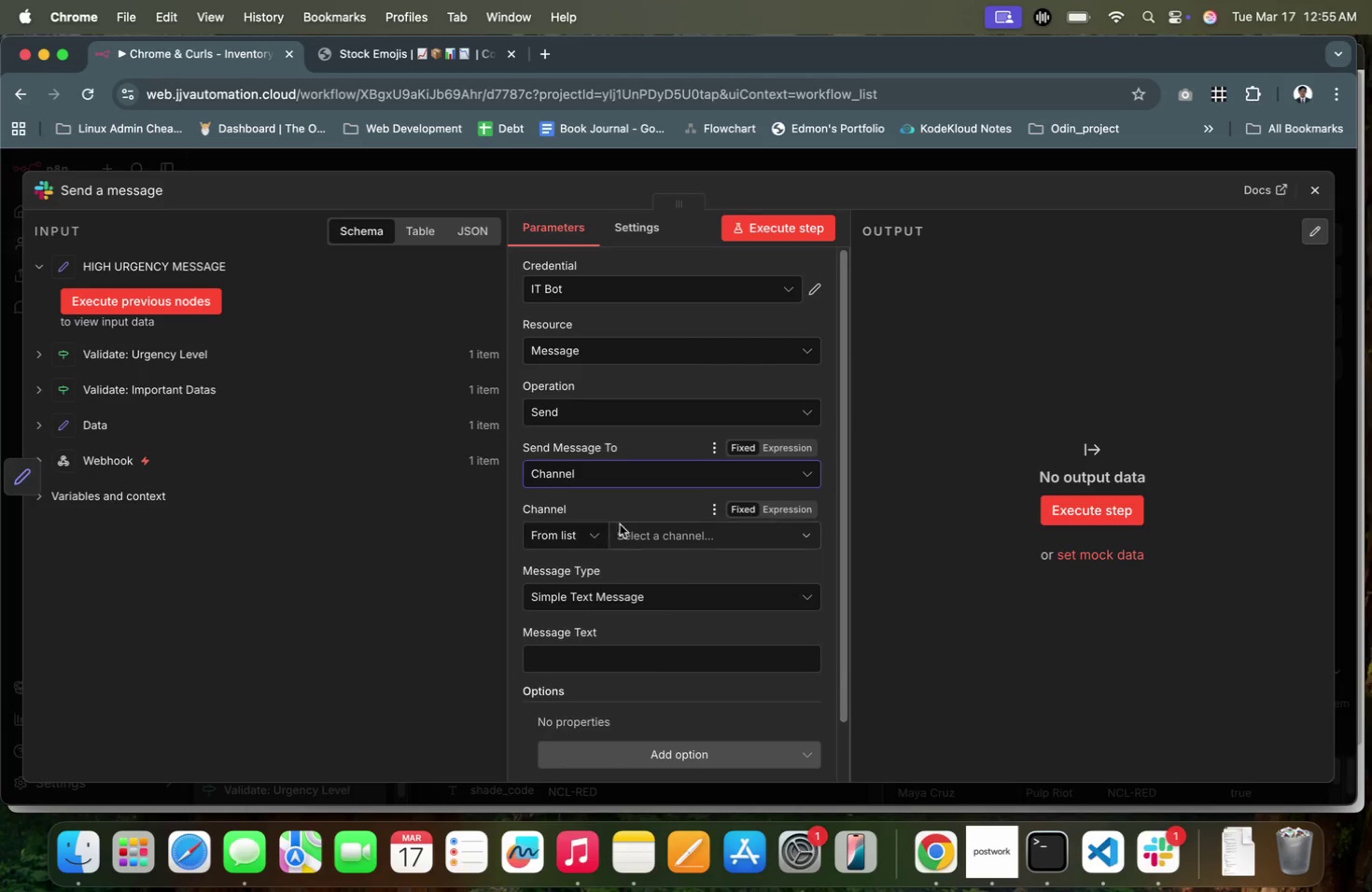 
left_click([637, 531])
 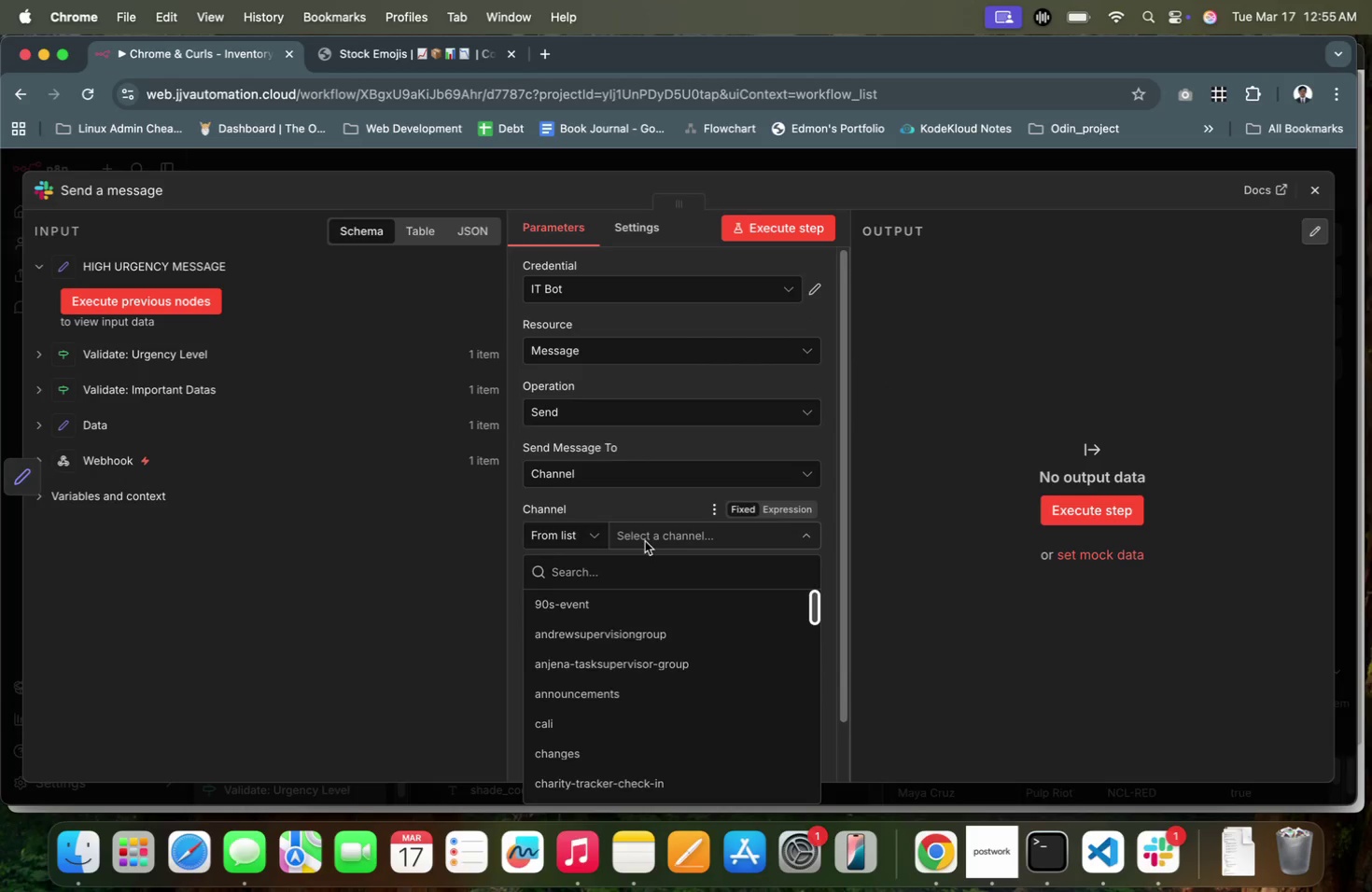 
key(P)
 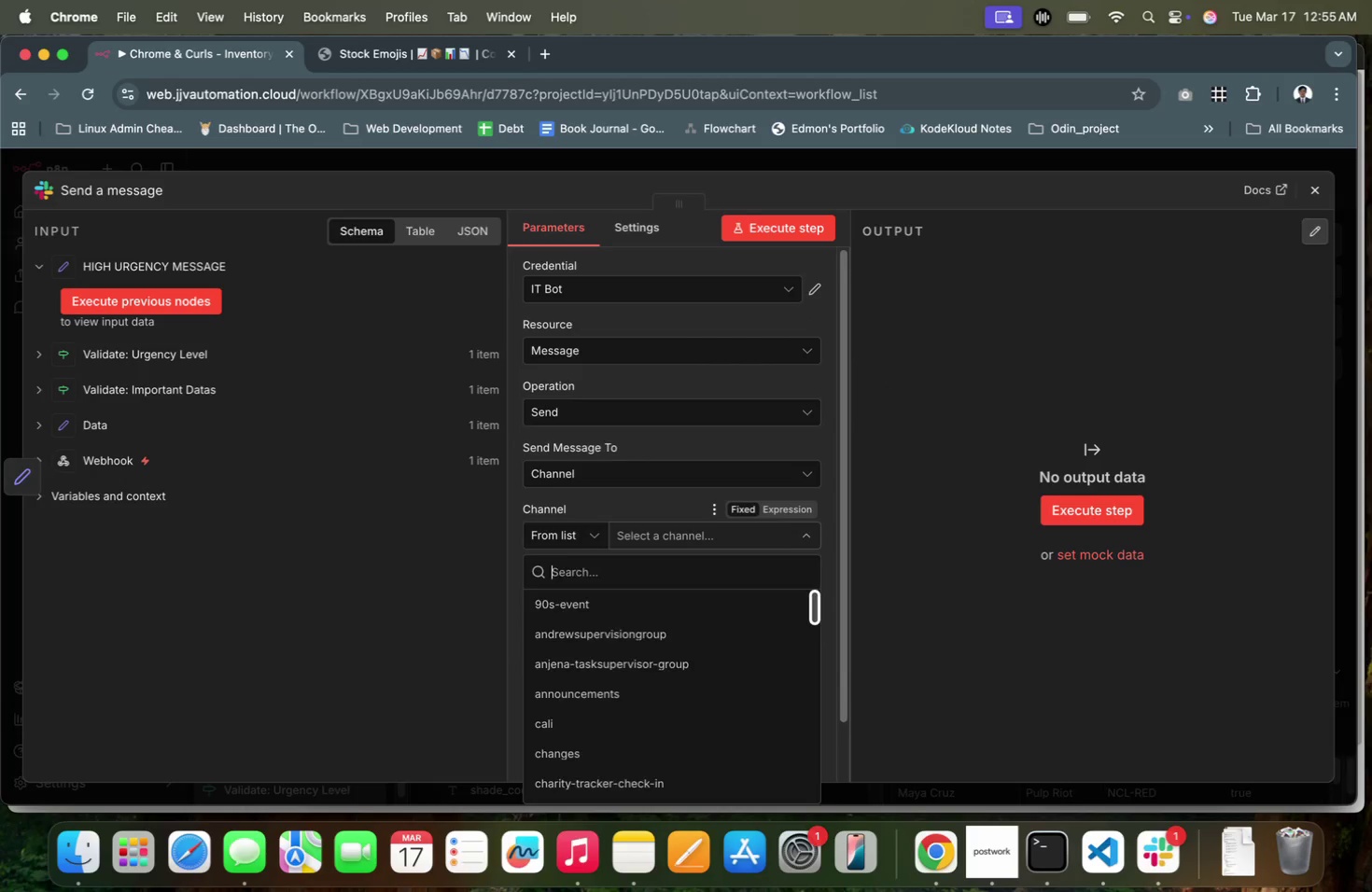 
key(BracketLeft)
 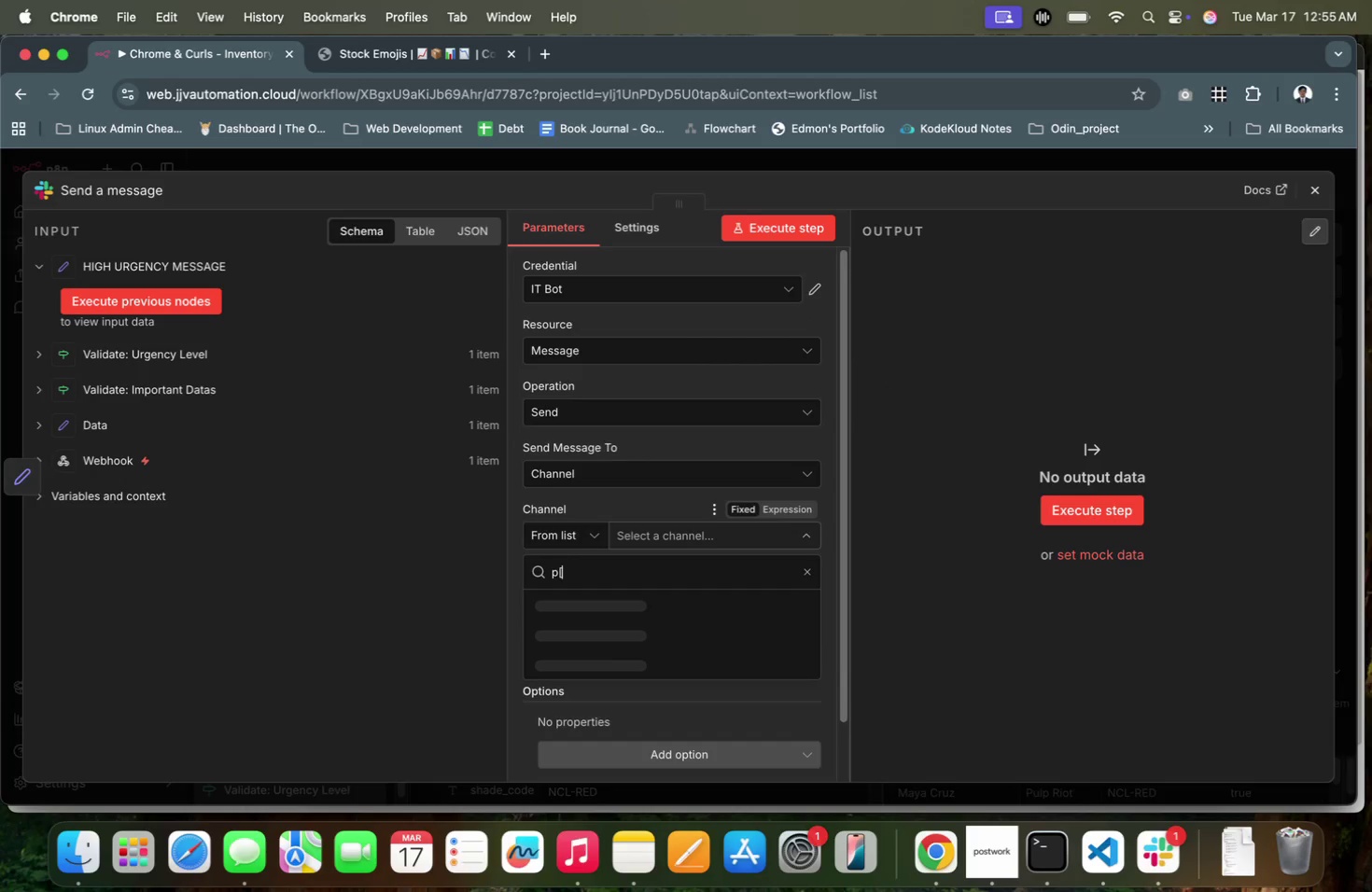 
key(R)
 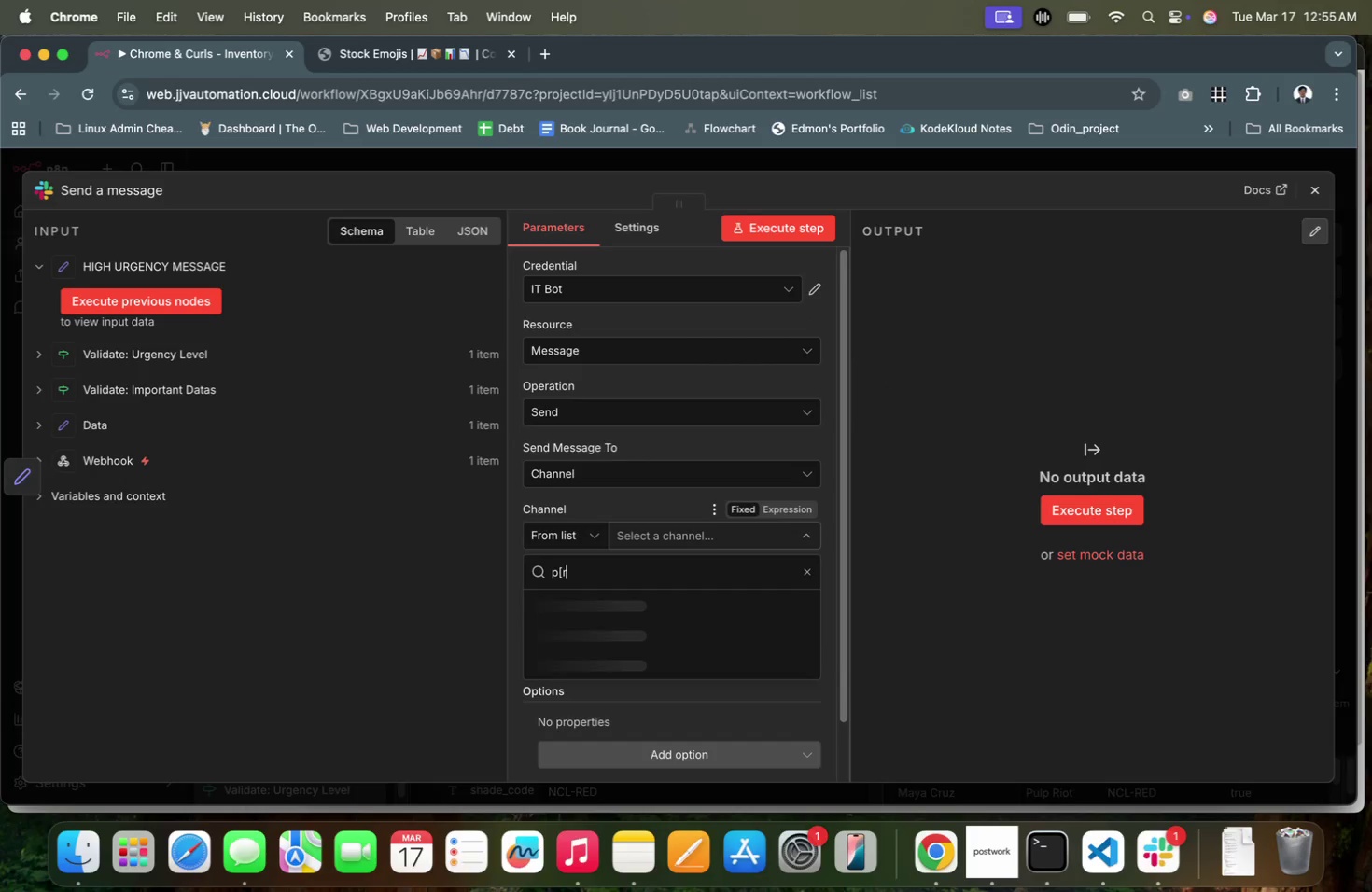 
key(Backspace)
 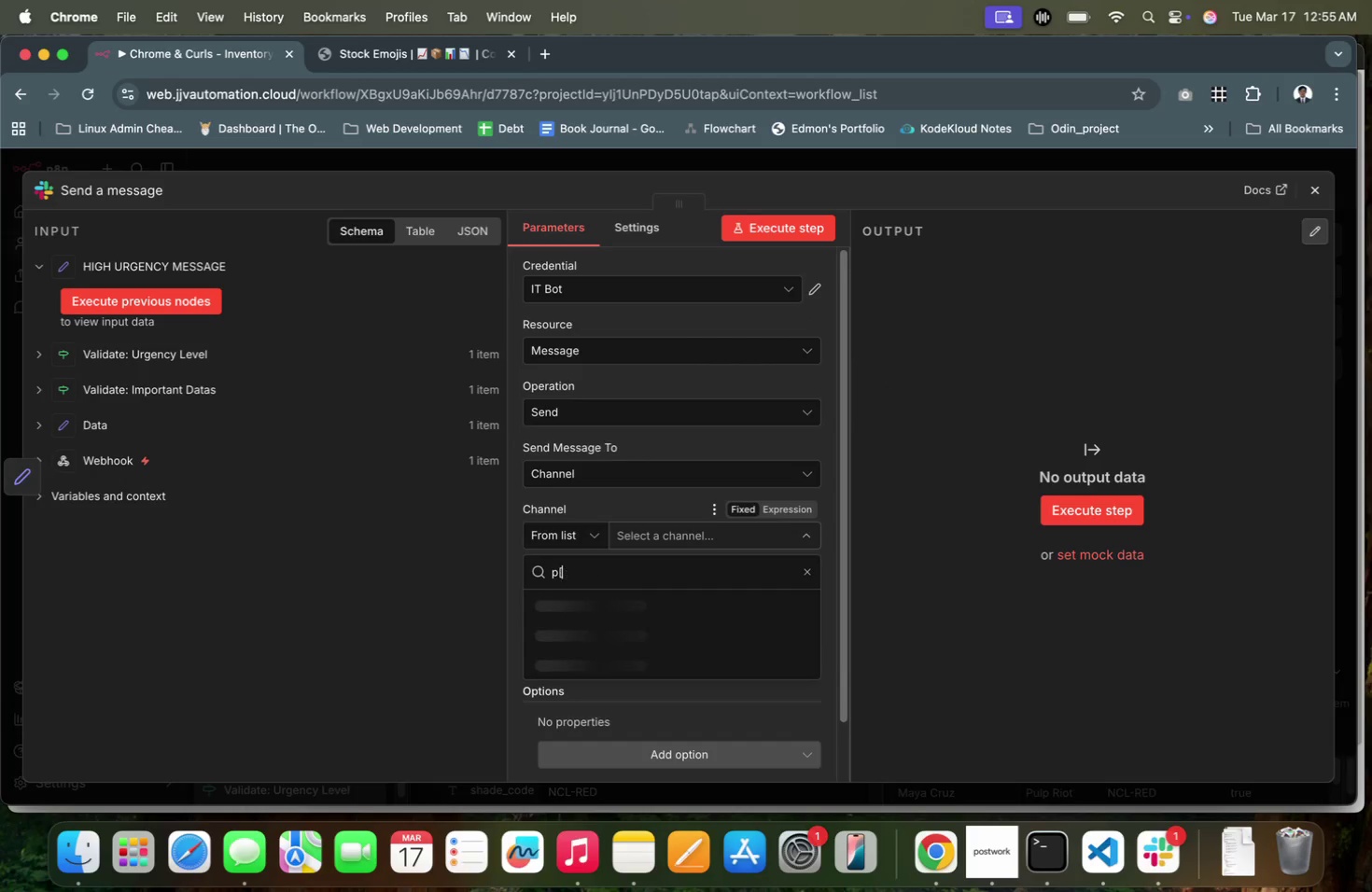 
key(Backspace)
 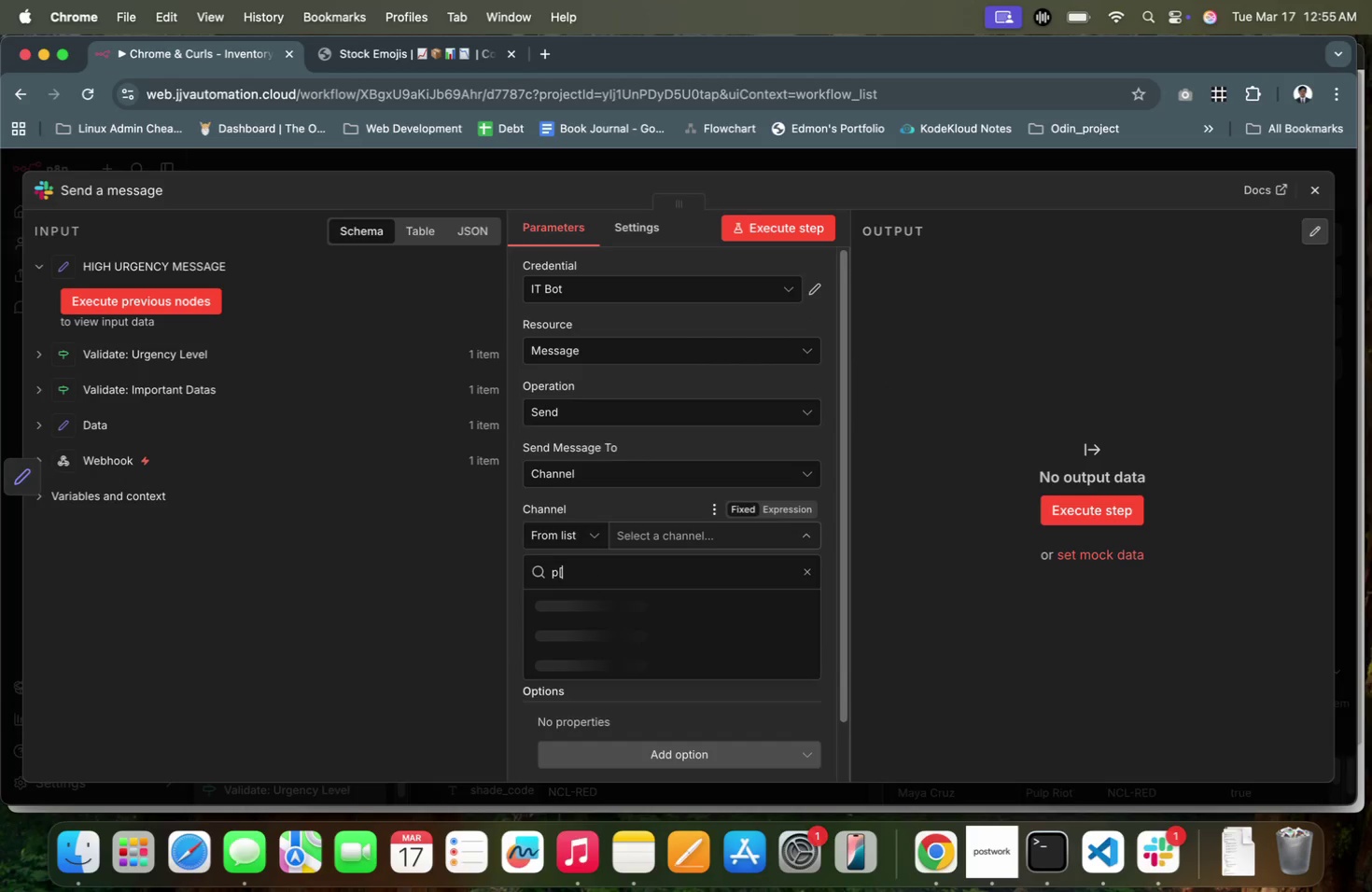 
key(R)
 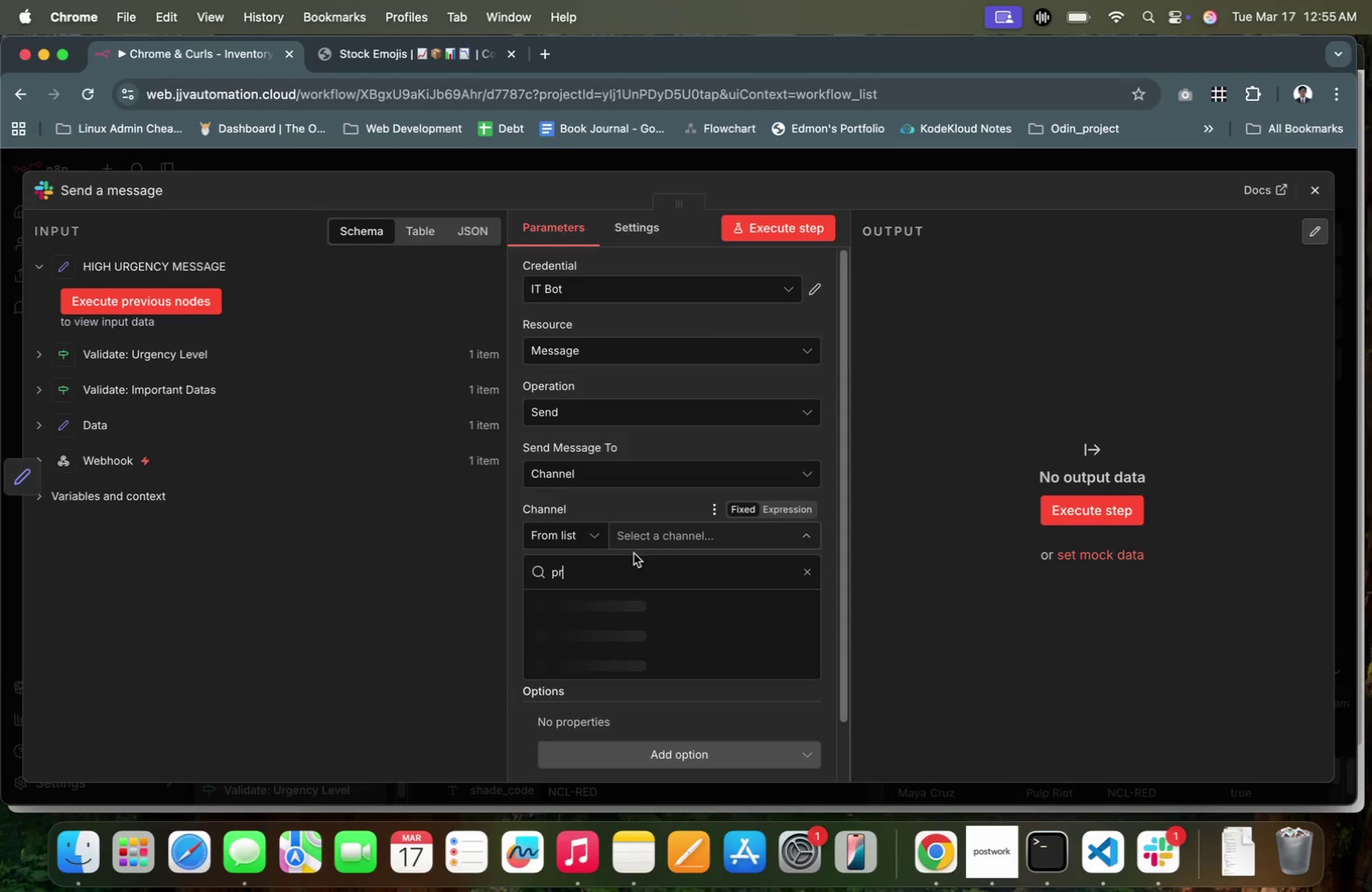 
mouse_move([609, 591])
 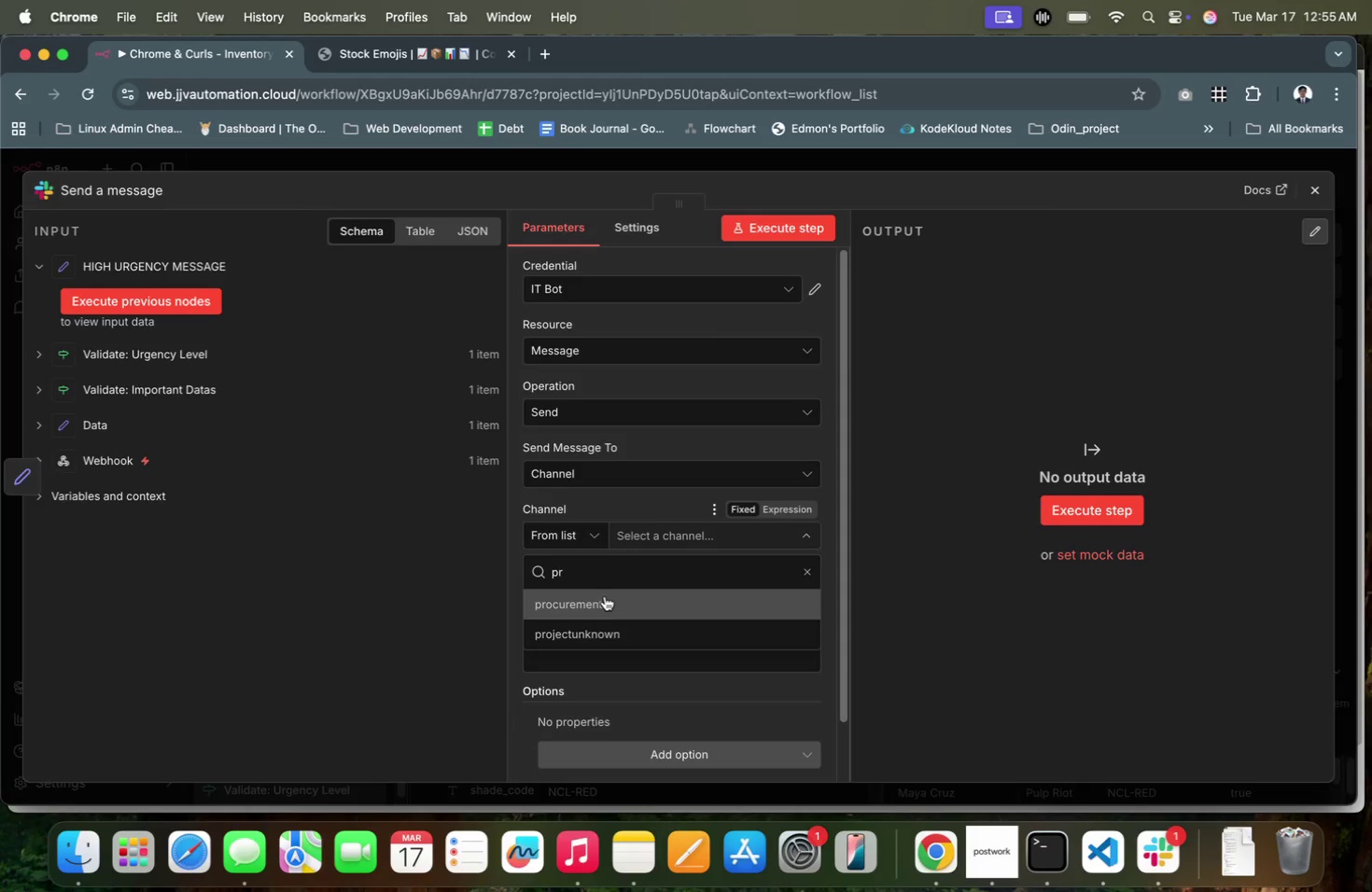 
left_click([605, 596])
 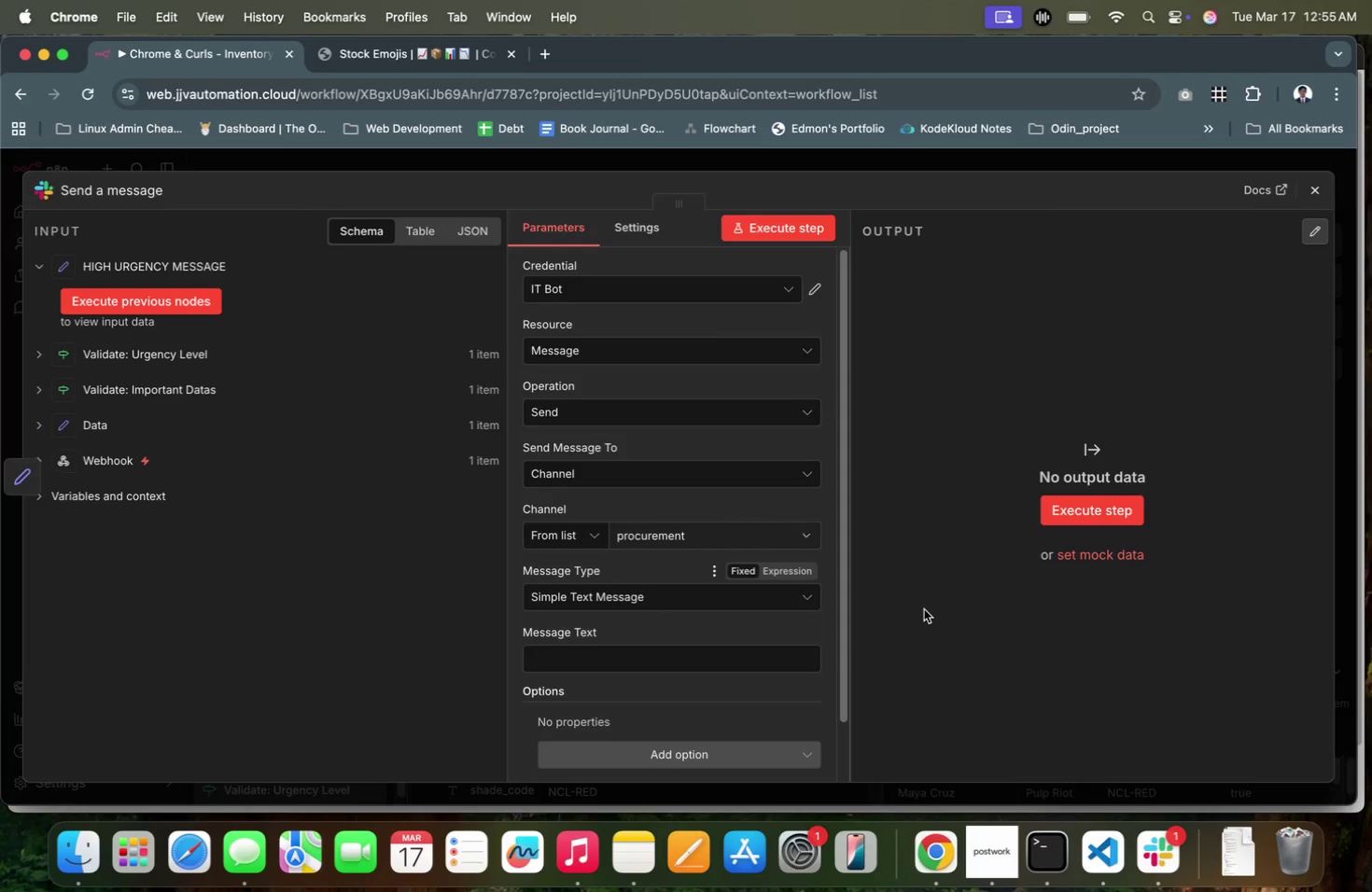 
left_click([926, 618])
 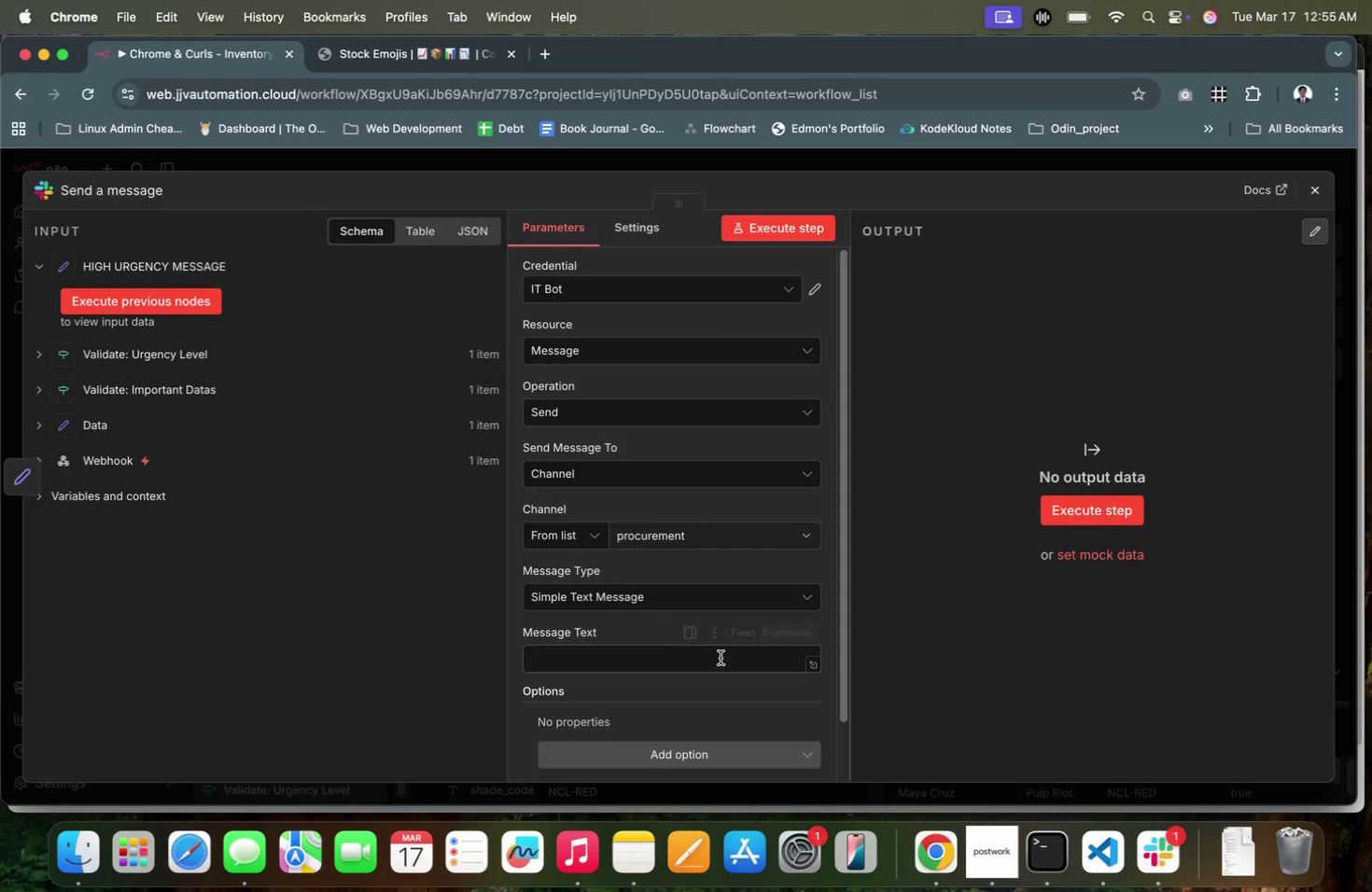 
scroll: coordinate [616, 661], scroll_direction: down, amount: 4.0
 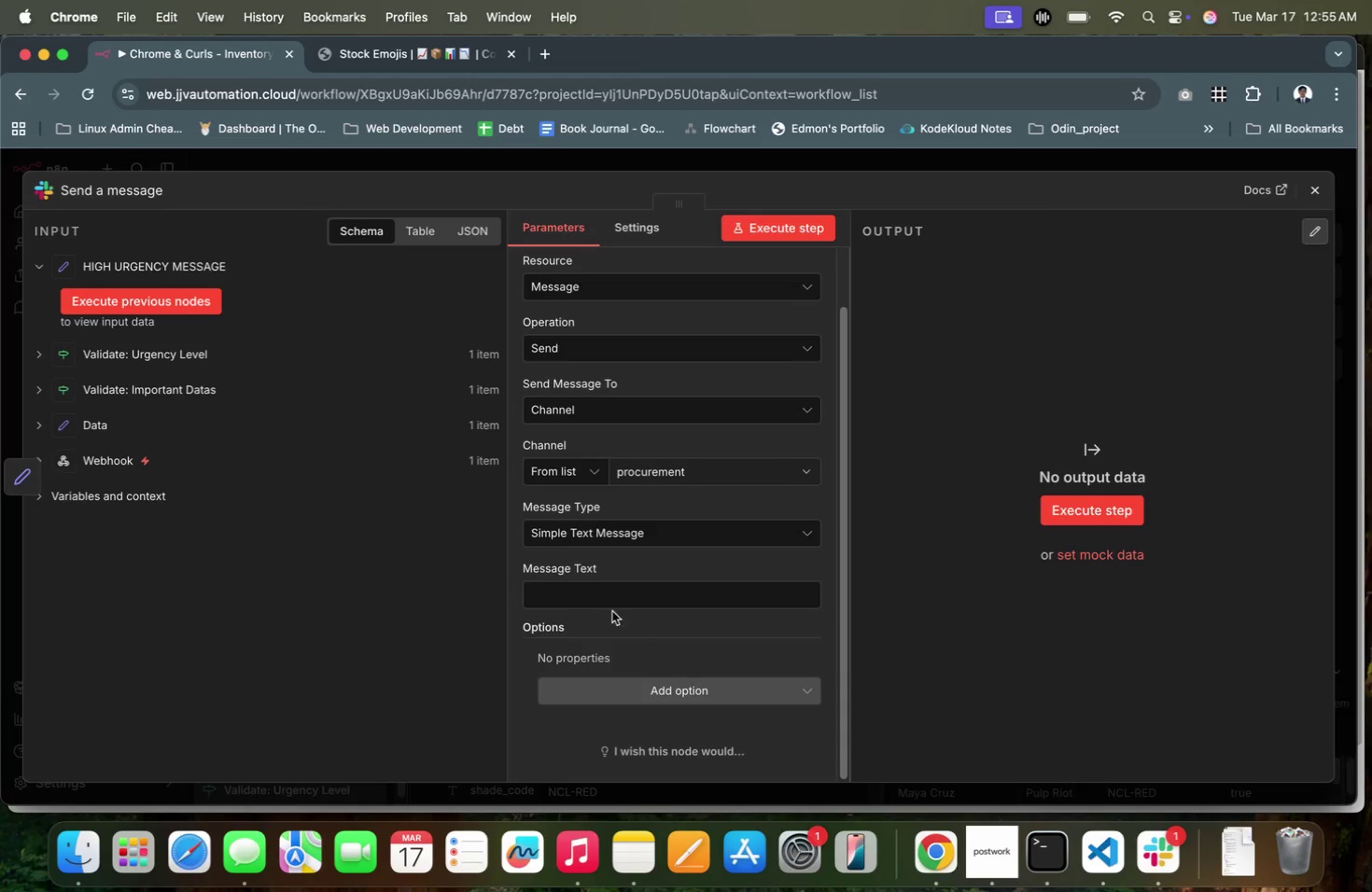 
left_click([606, 601])
 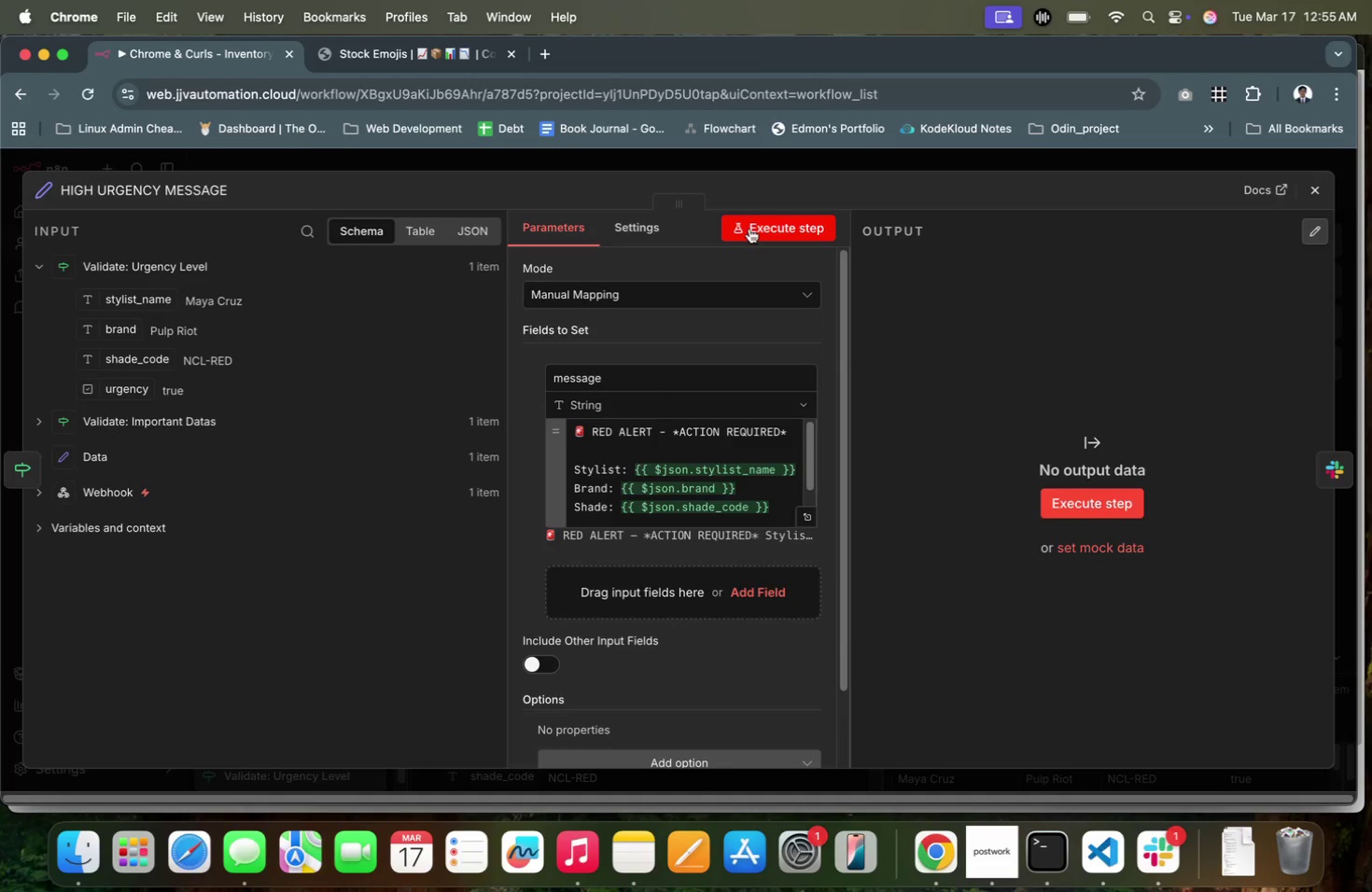 
wait(5.39)
 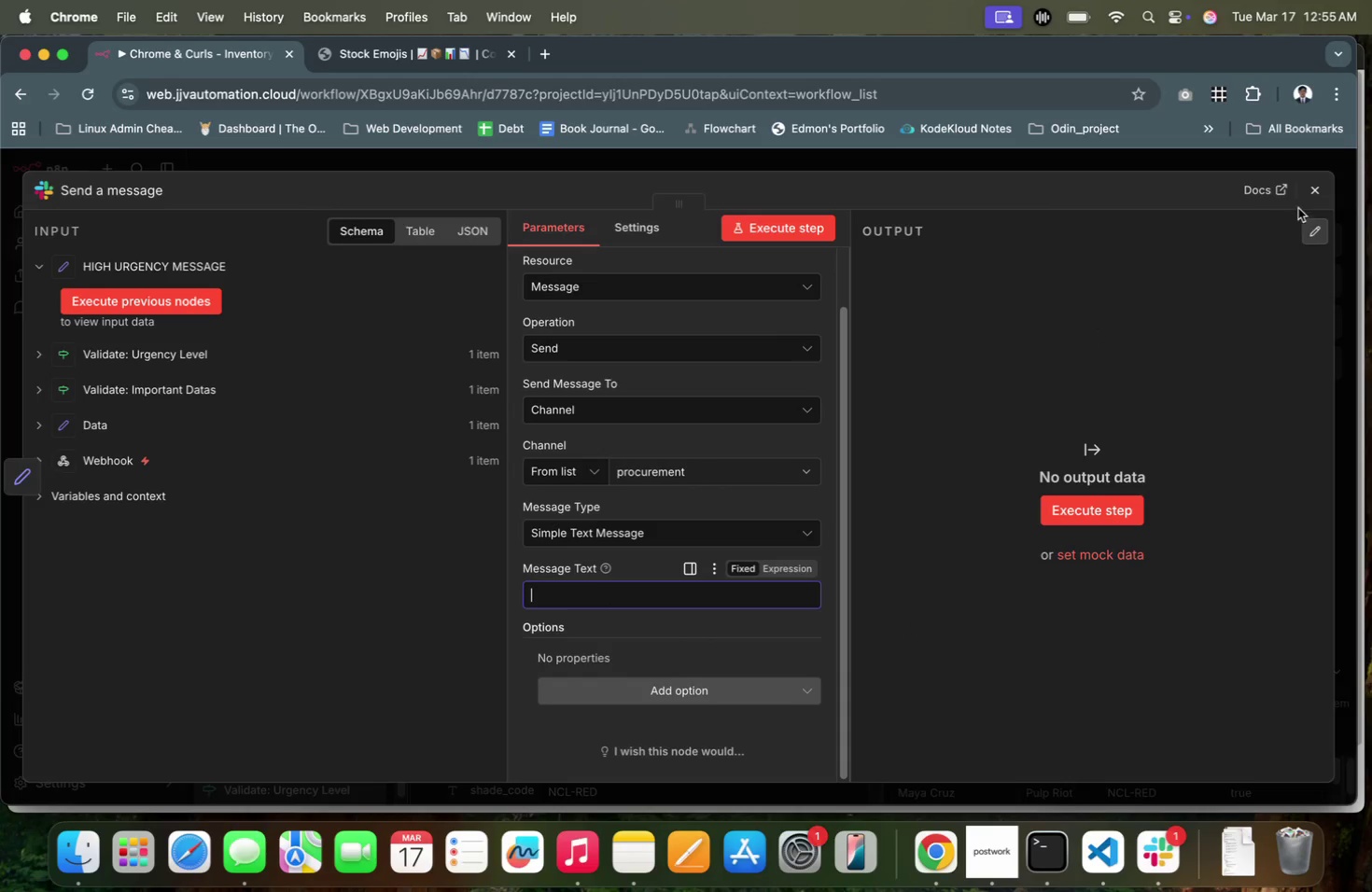 
left_click([1301, 186])
 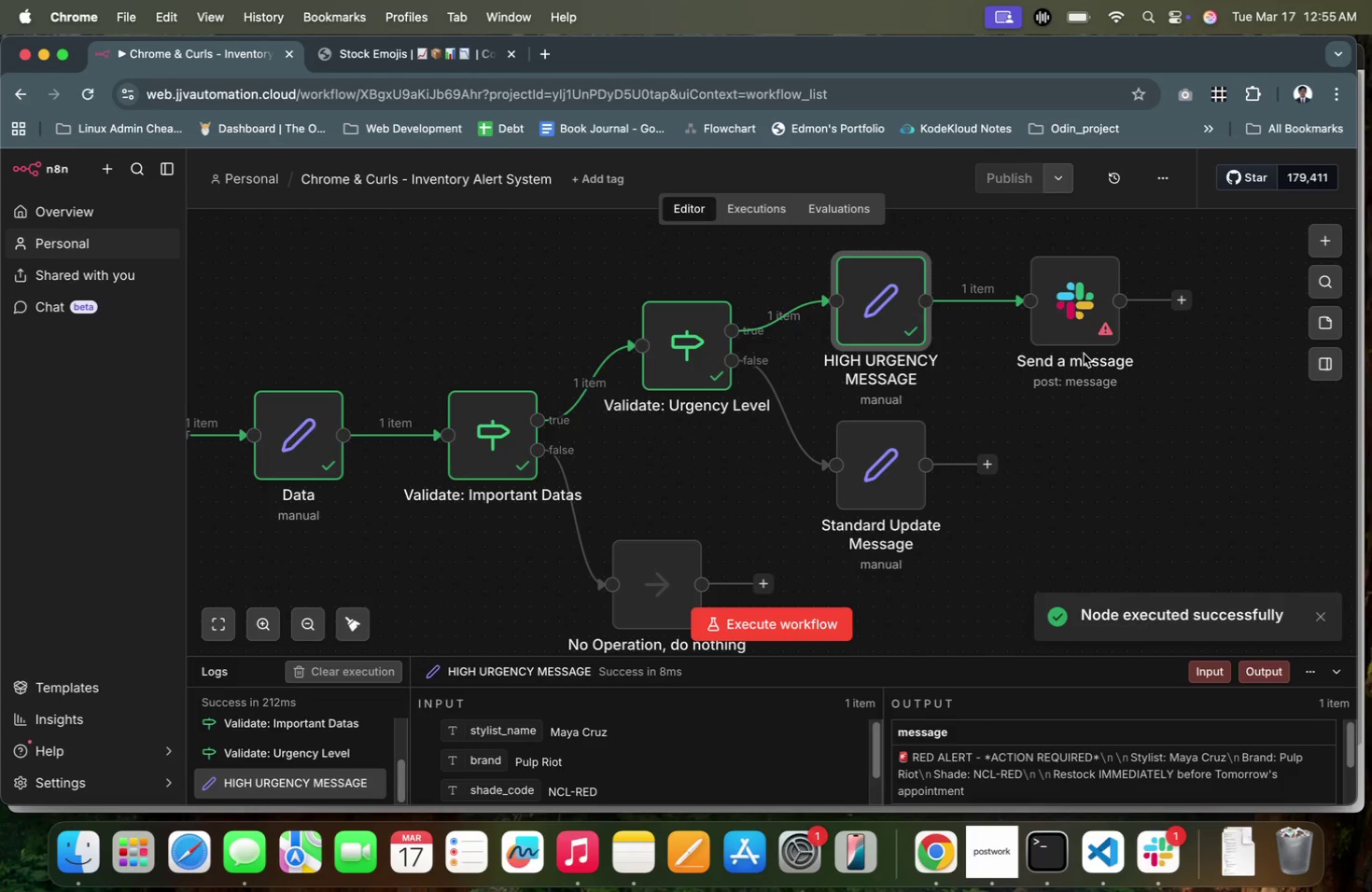 
left_click([1085, 329])
 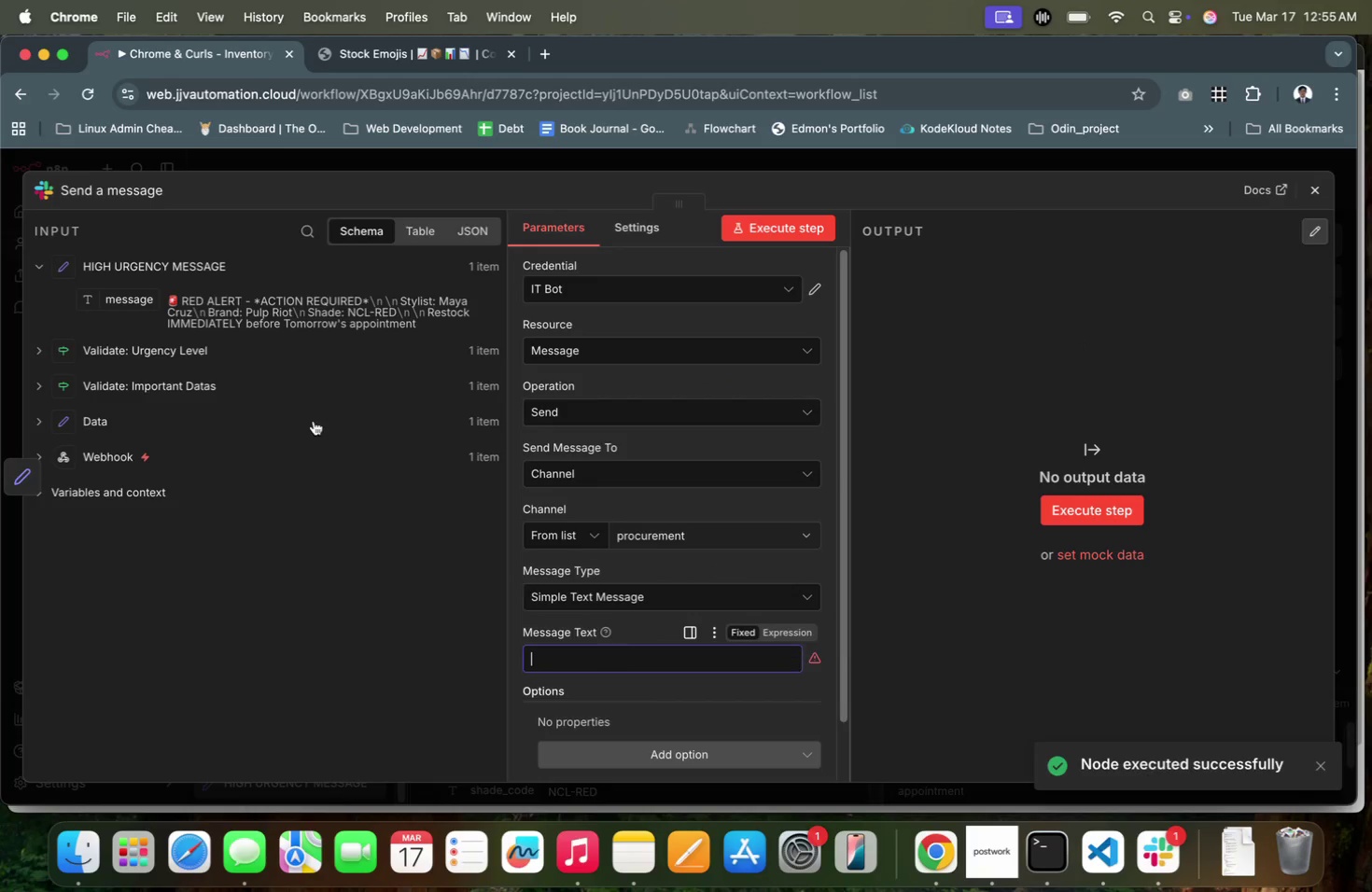 
left_click_drag(start_coordinate=[143, 305], to_coordinate=[581, 655])
 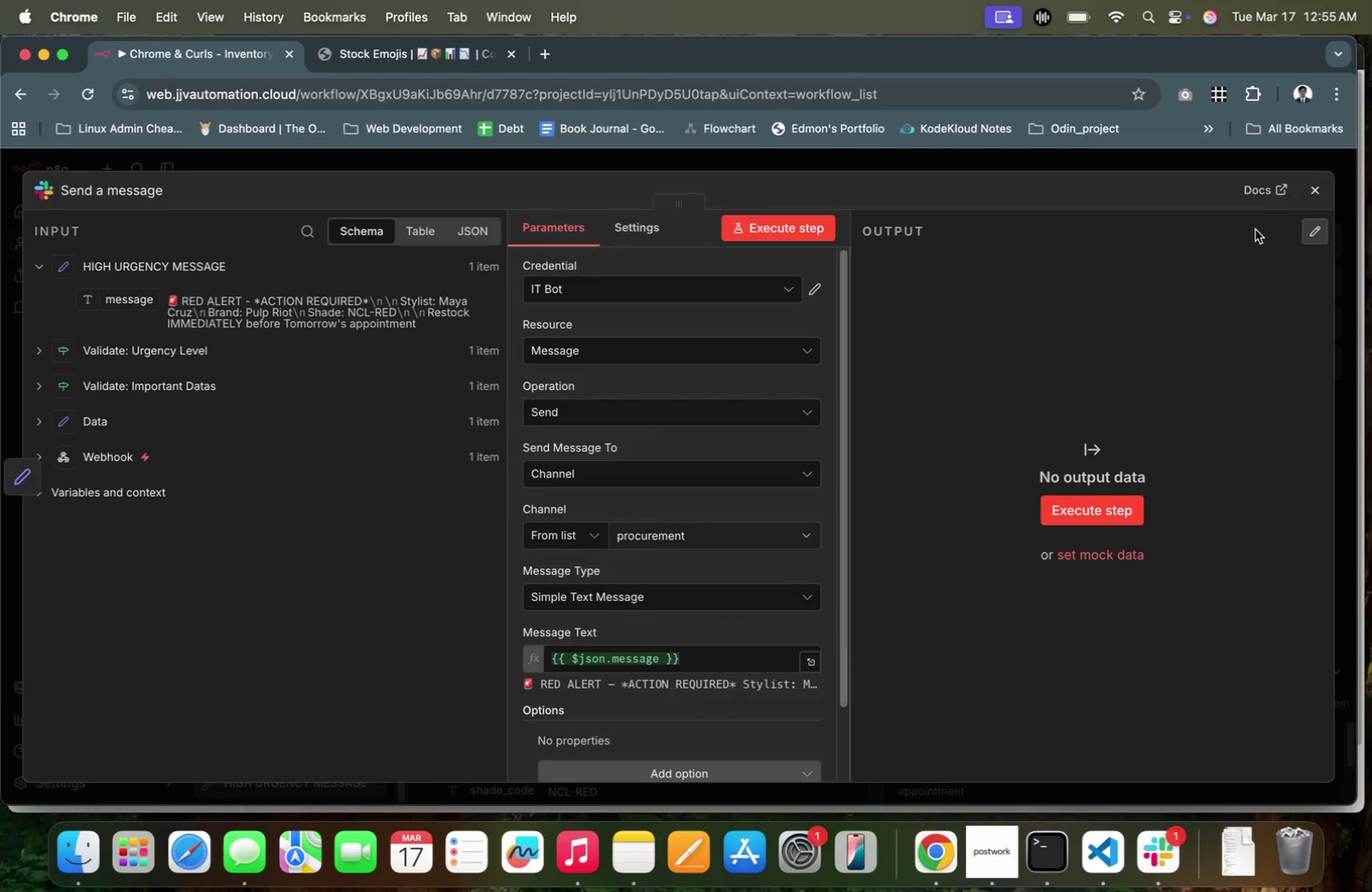 
left_click([1312, 200])
 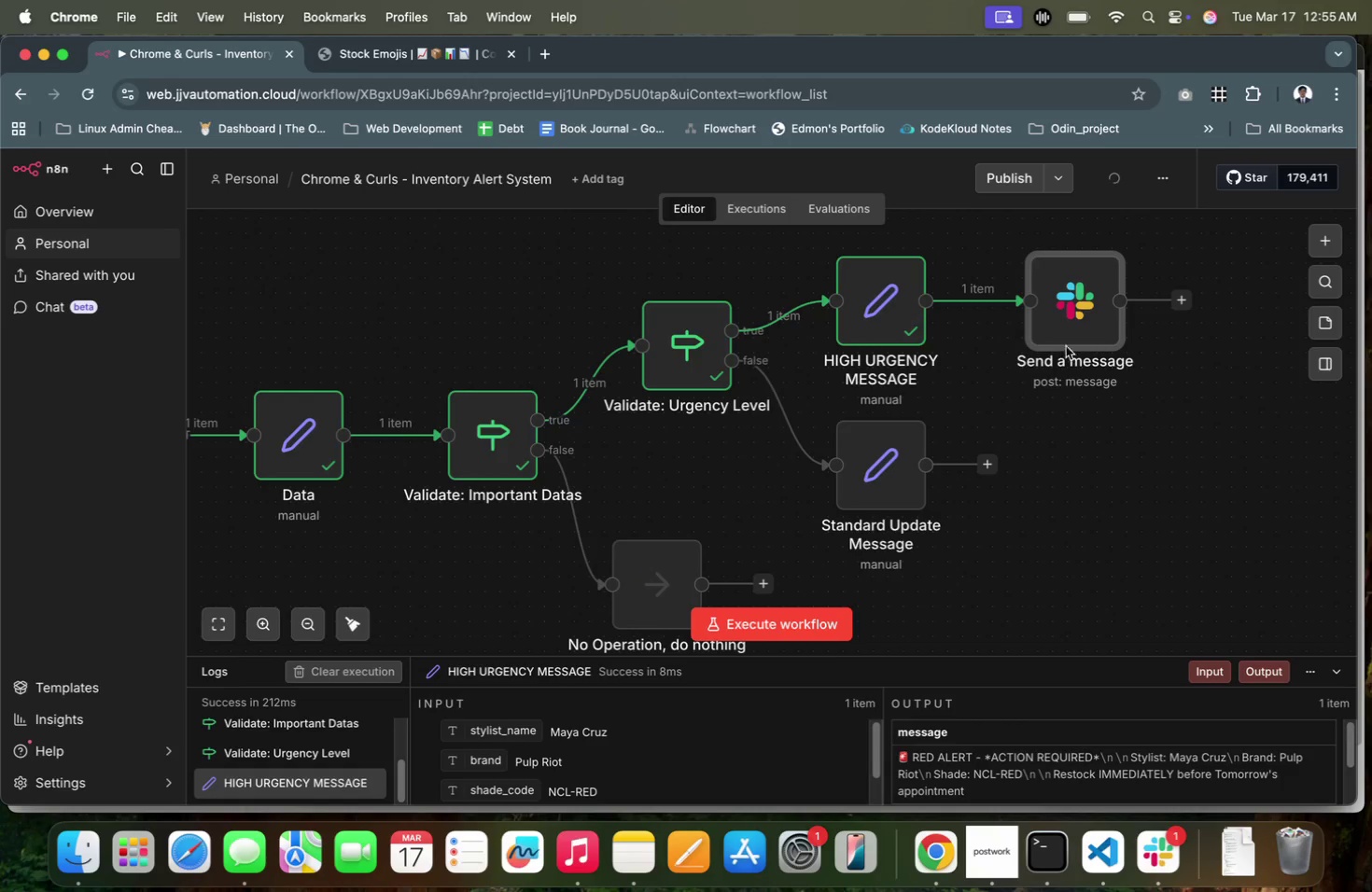 
left_click_drag(start_coordinate=[1075, 331], to_coordinate=[1126, 411])
 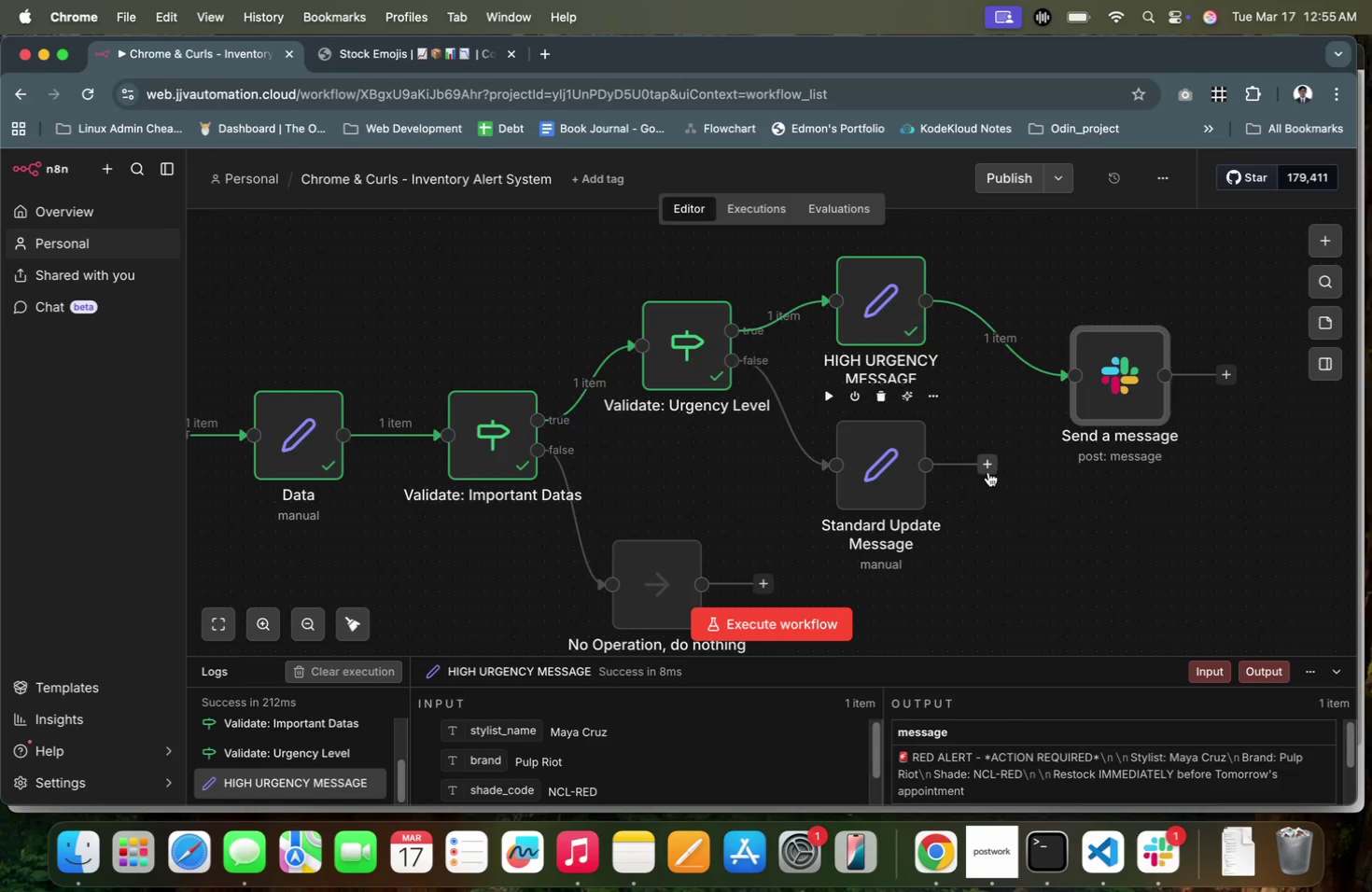 
left_click_drag(start_coordinate=[988, 468], to_coordinate=[1083, 390])
 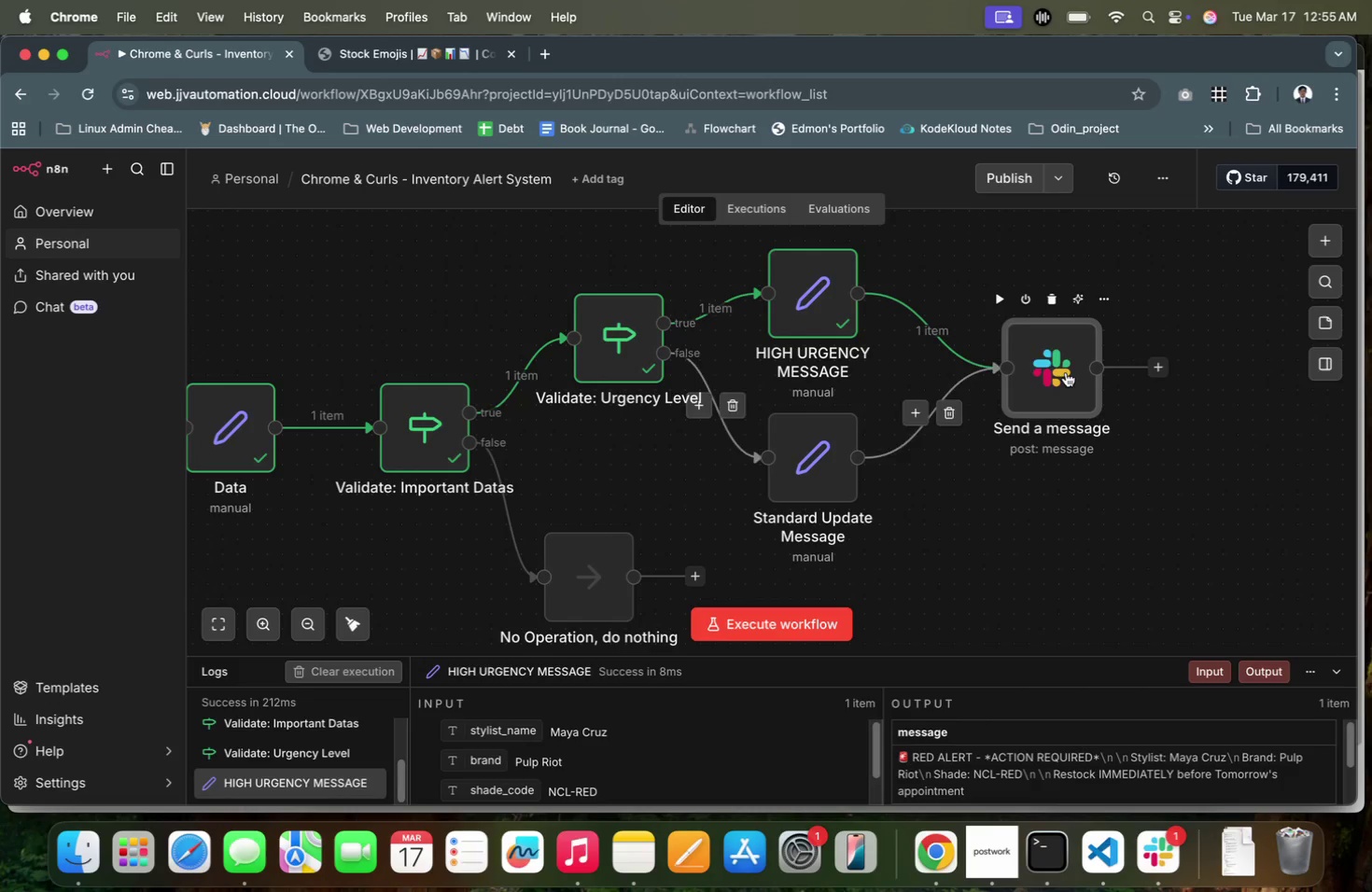 
wait(8.14)
 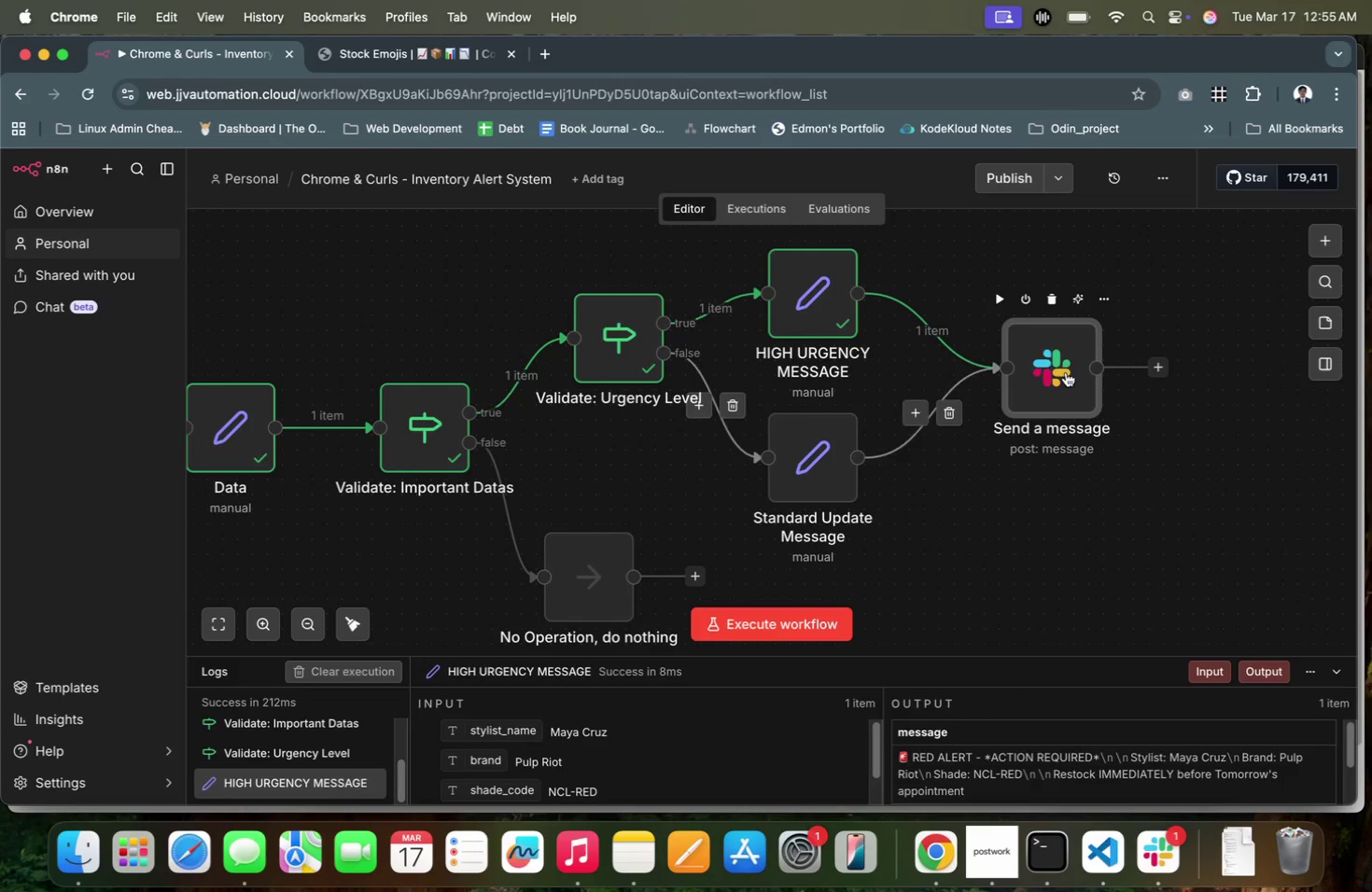 
double_click([1118, 373])
 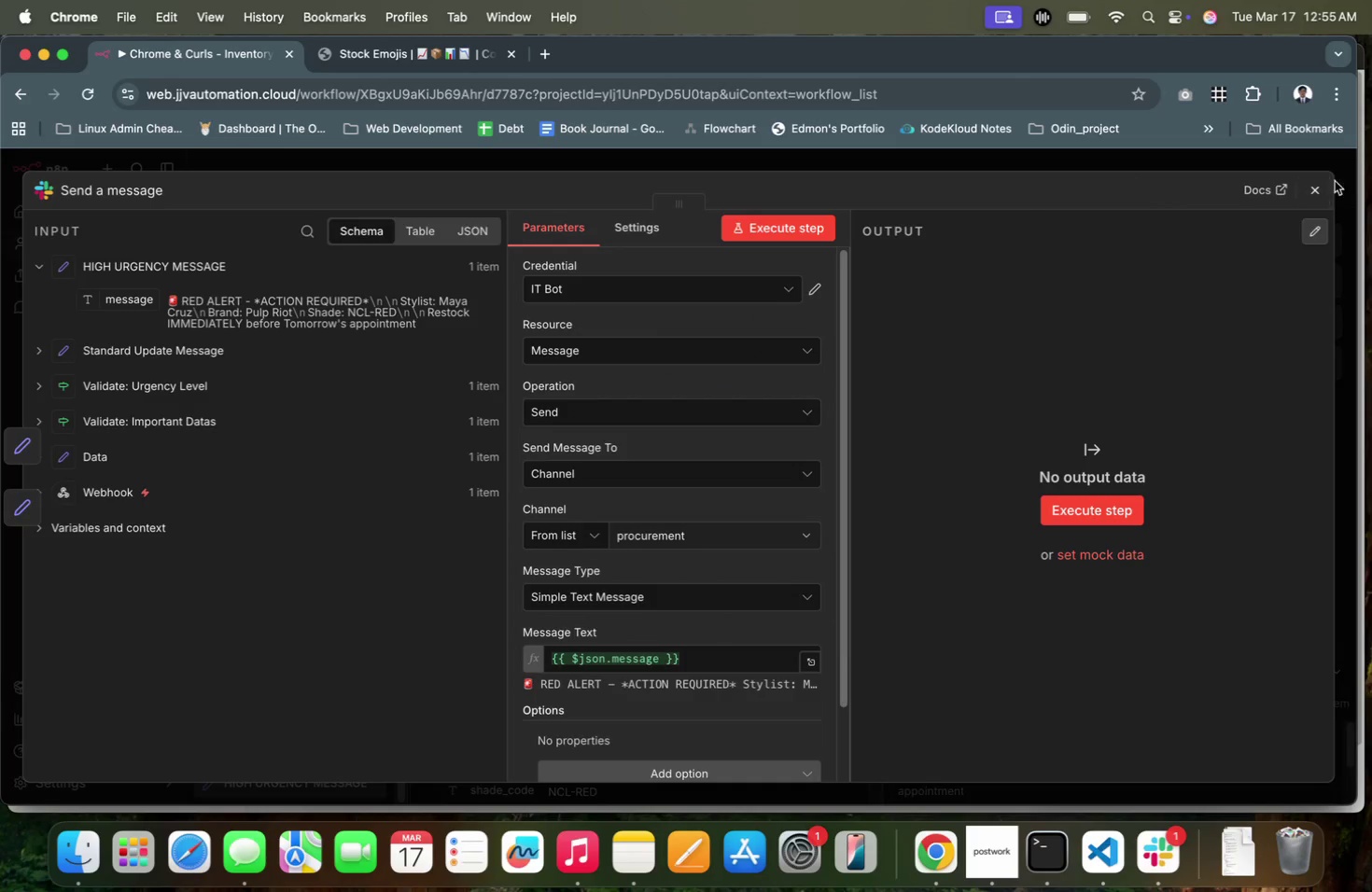 
left_click([1323, 190])
 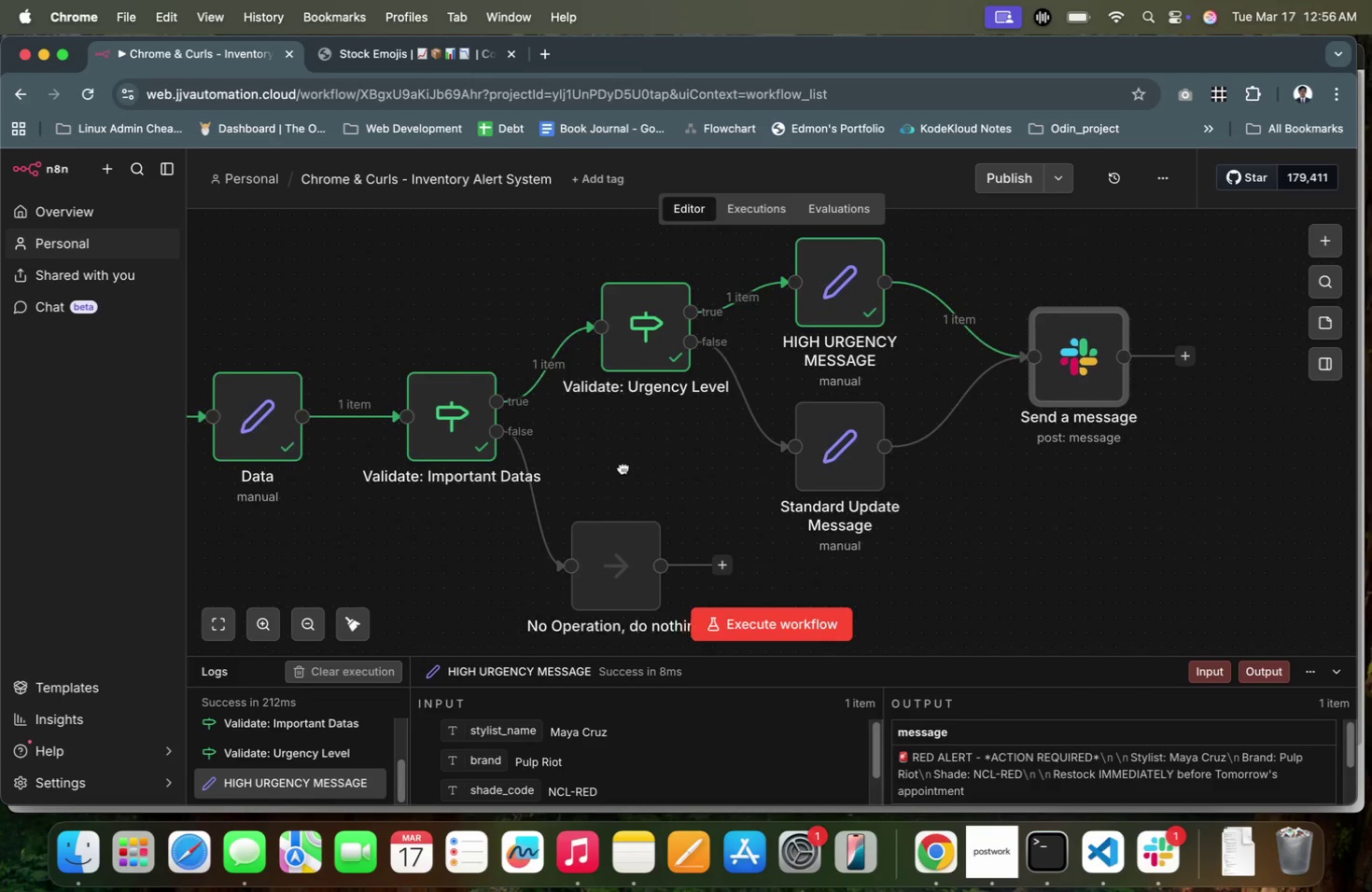 
double_click([1047, 400])
 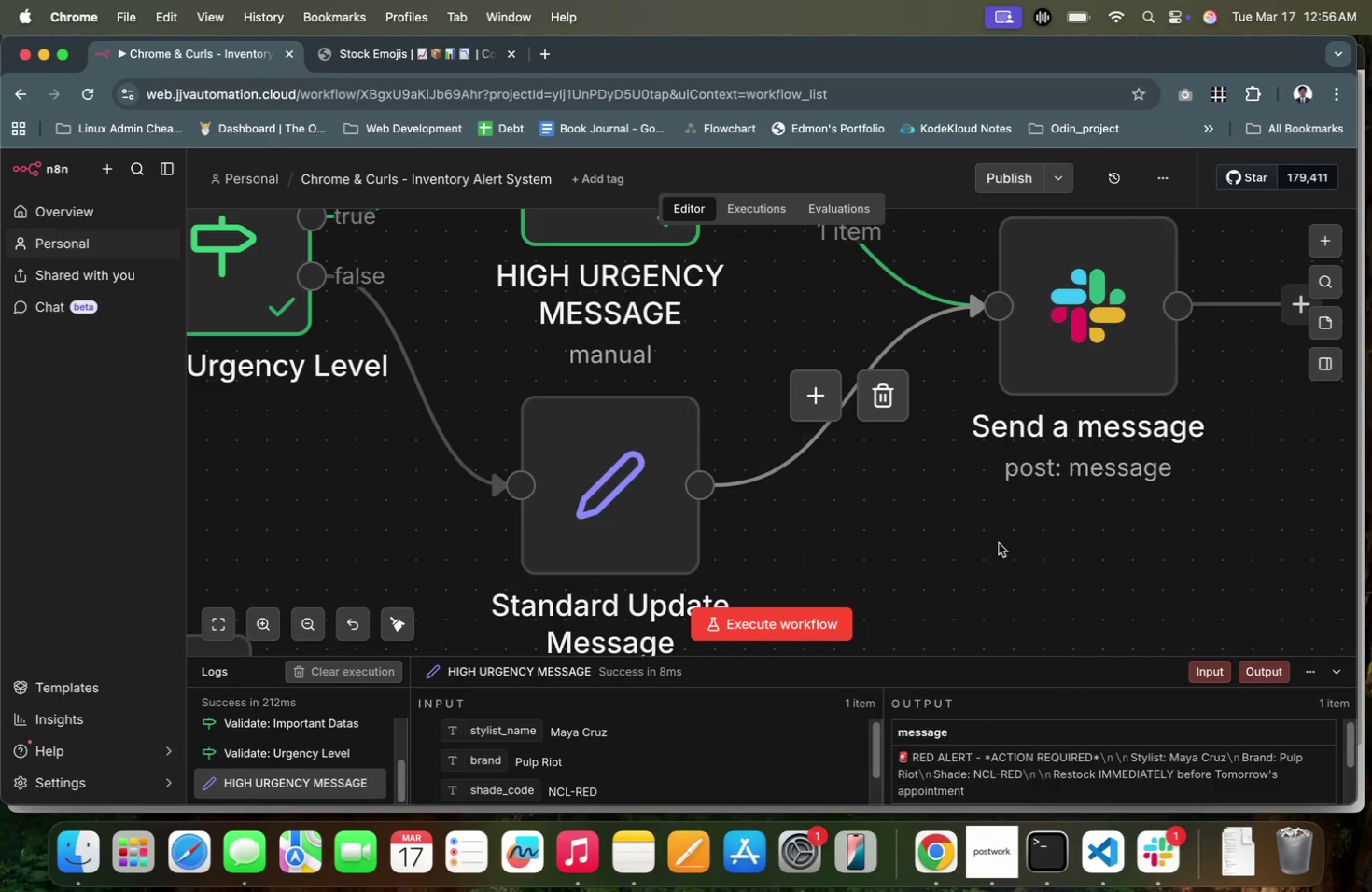 
double_click([998, 547])
 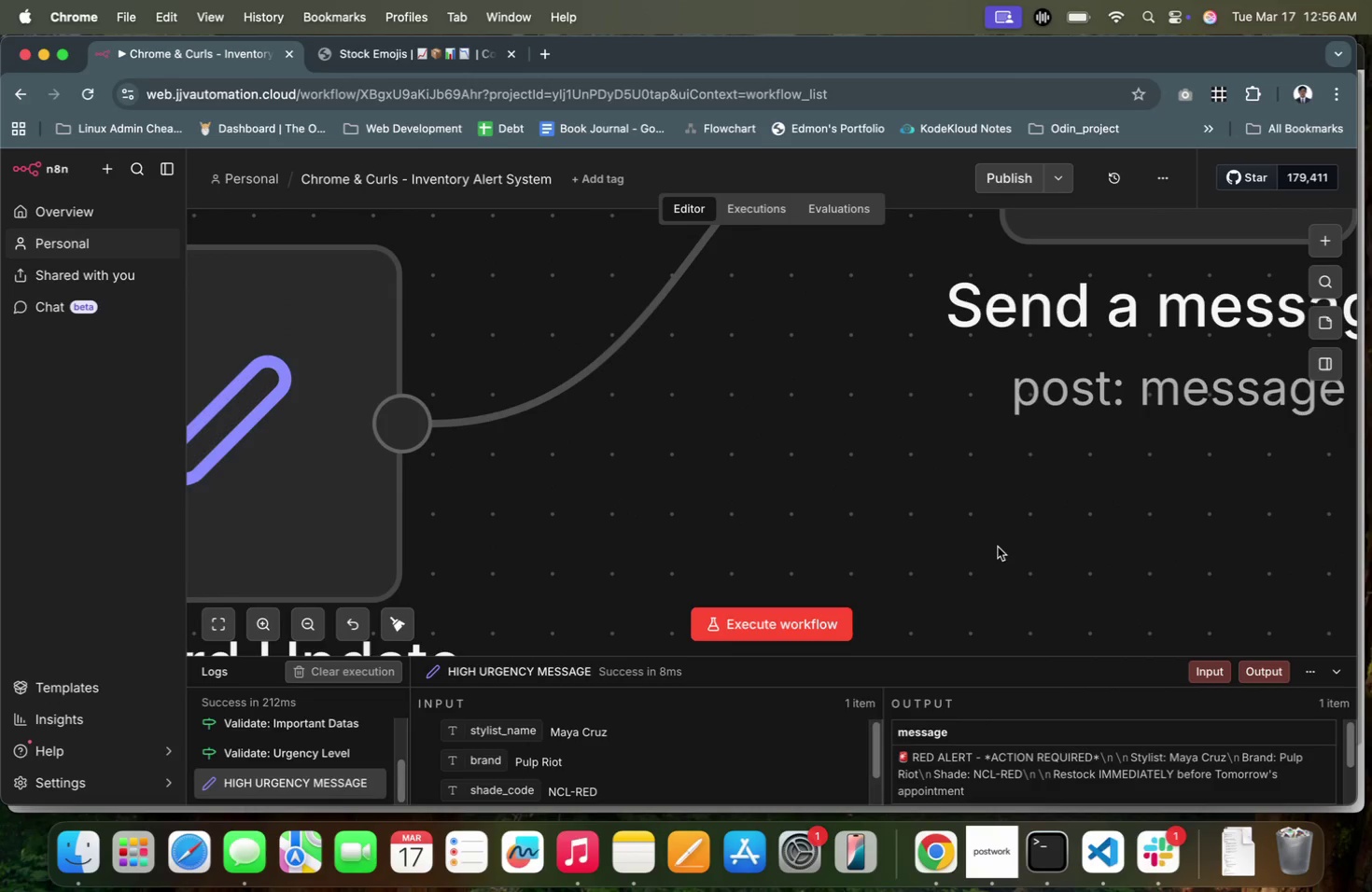 
double_click([998, 547])
 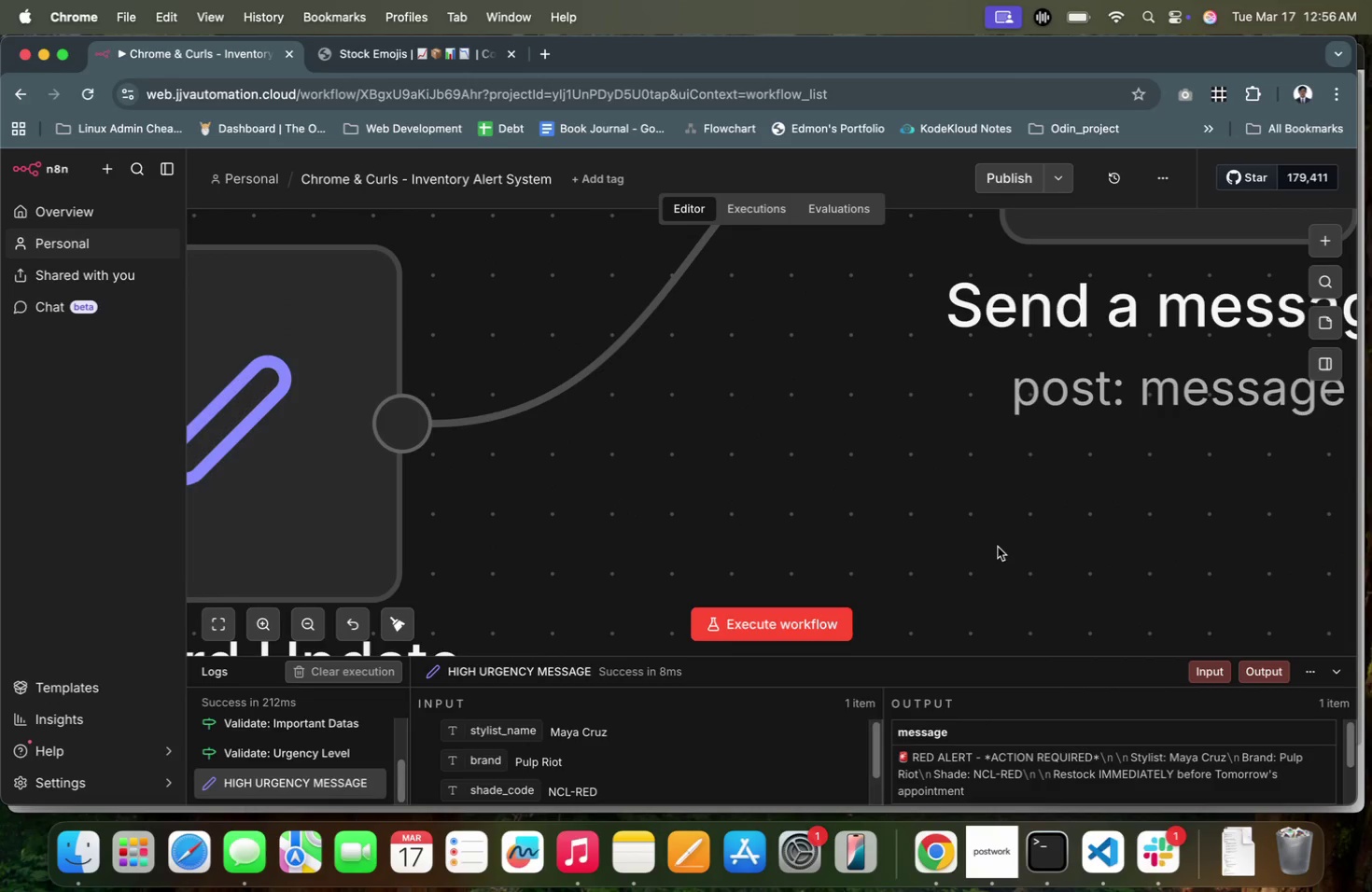 
hold_key(key=ControlLeft, duration=0.45)
 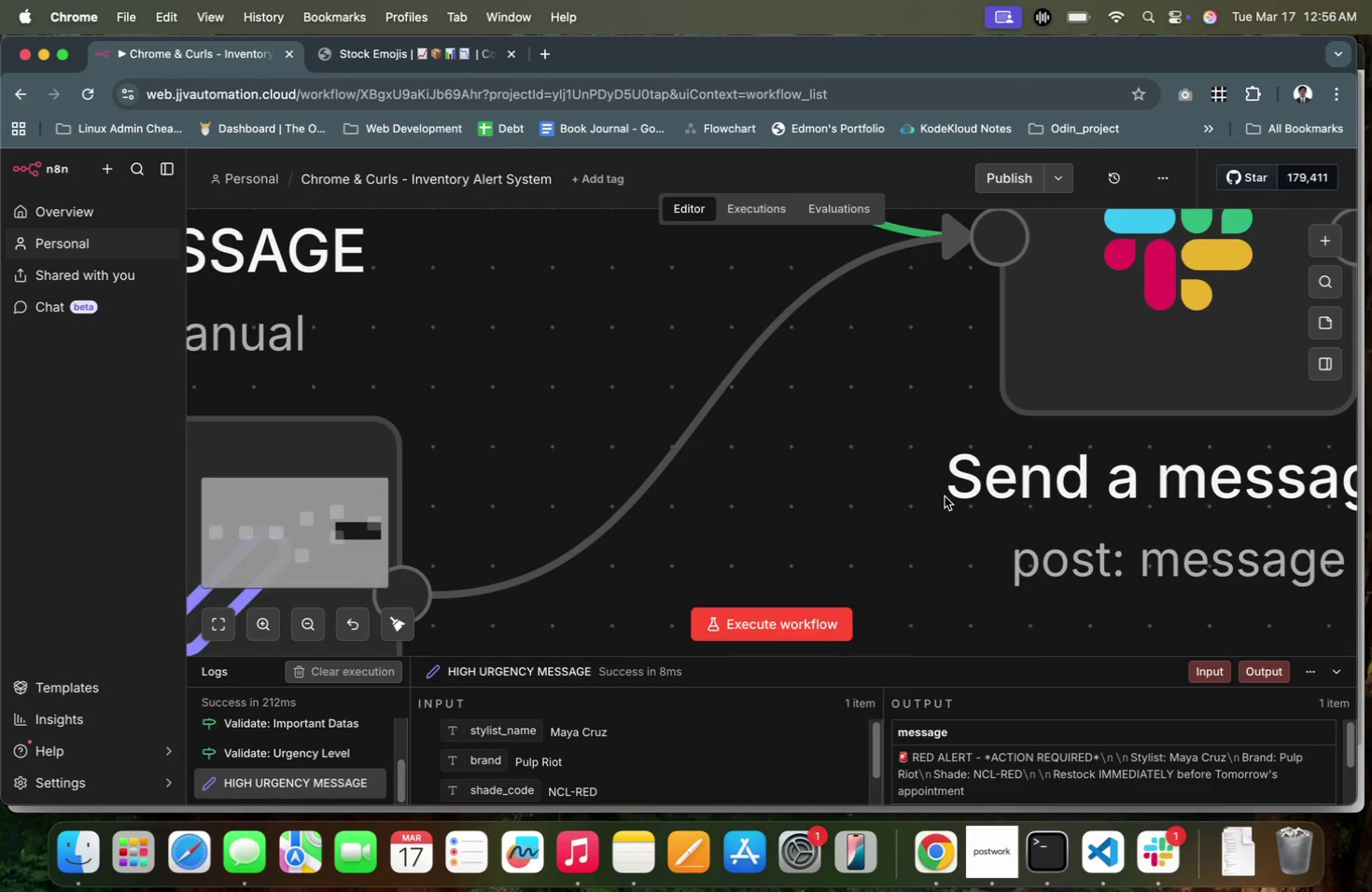 
hold_key(key=CommandLeft, duration=0.55)
 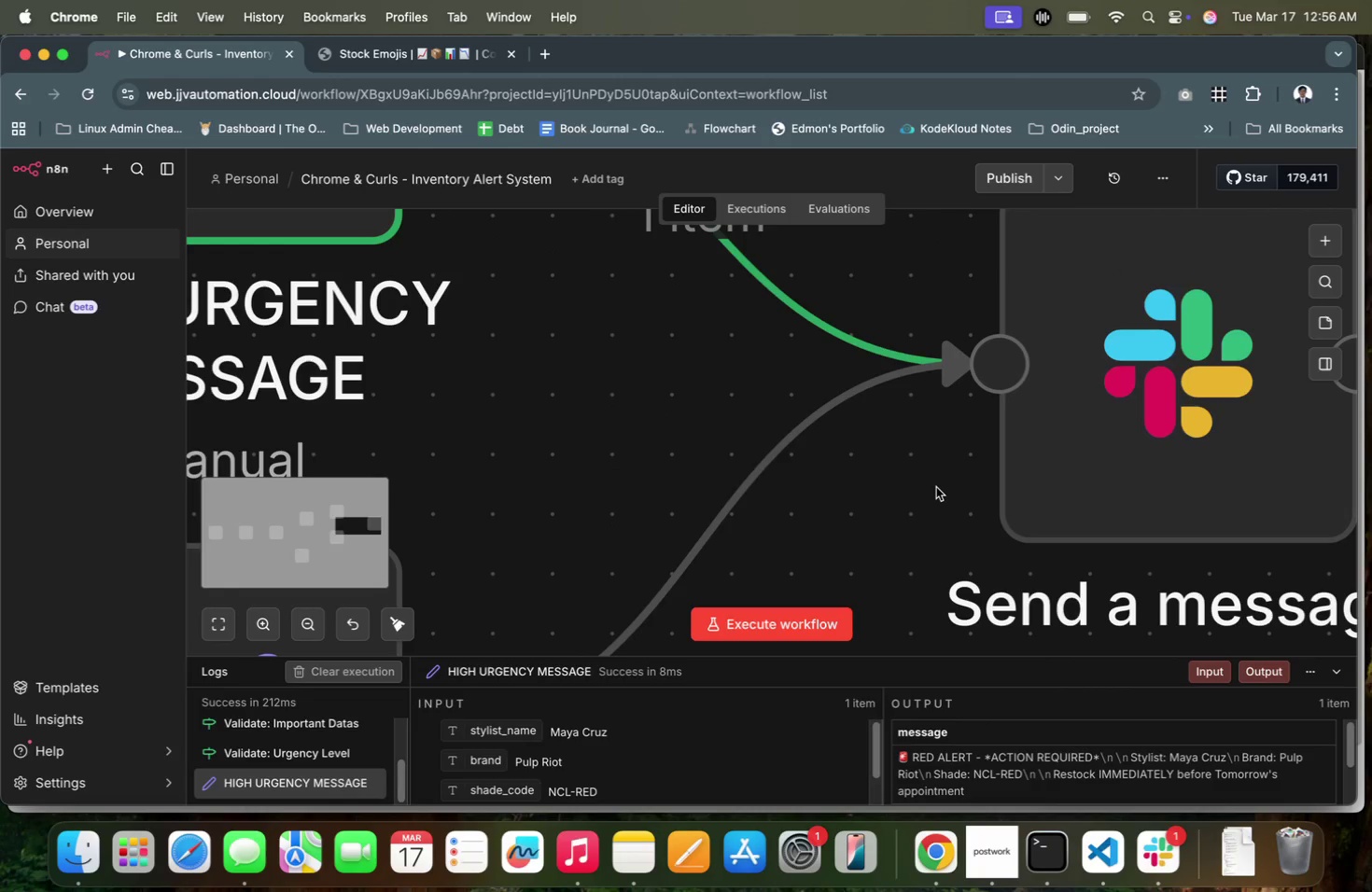 
hold_key(key=OptionLeft, duration=0.59)
 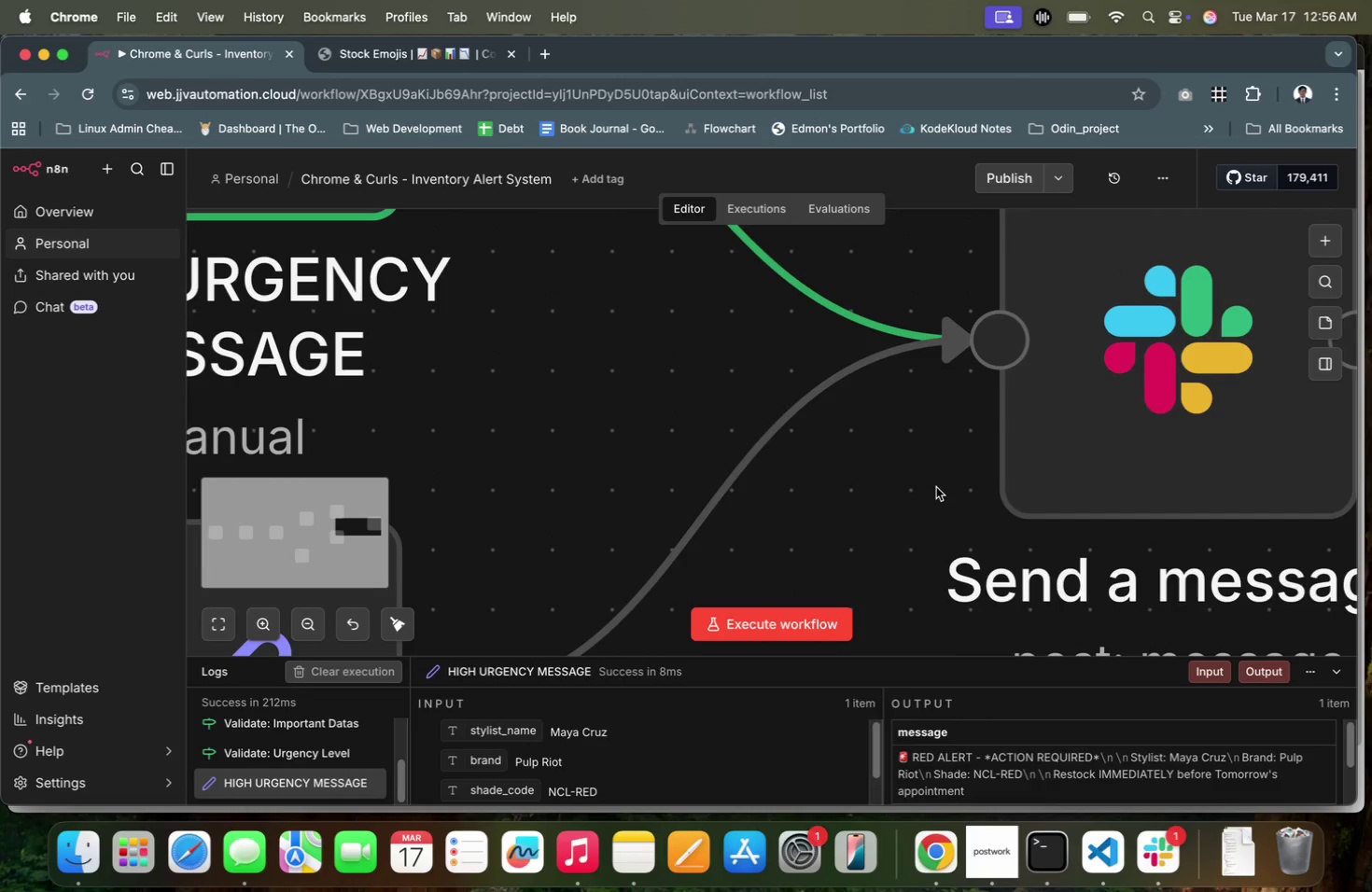 
hold_key(key=CommandLeft, duration=0.78)
 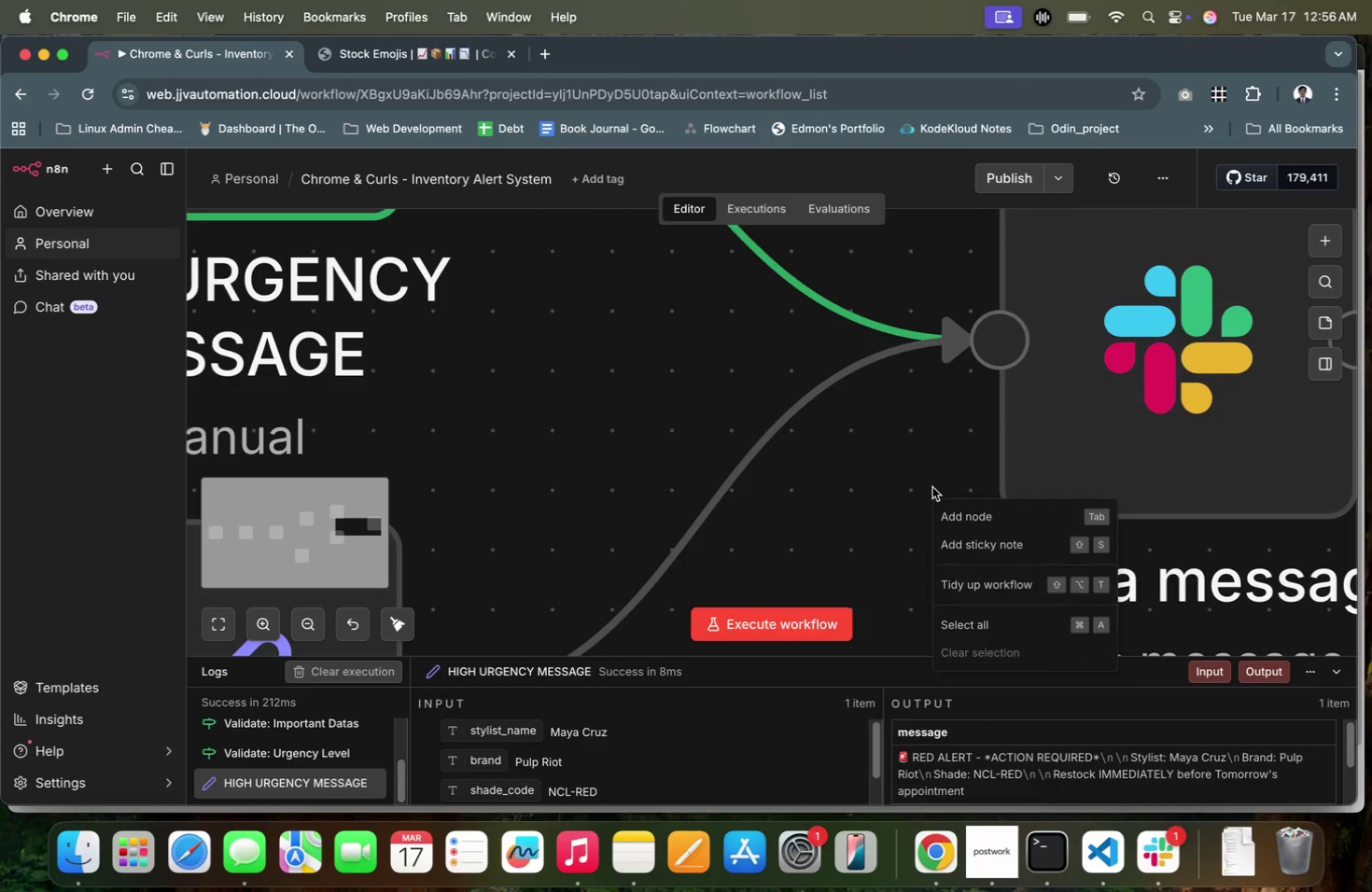 
scroll: coordinate [936, 487], scroll_direction: up, amount: 21.0
 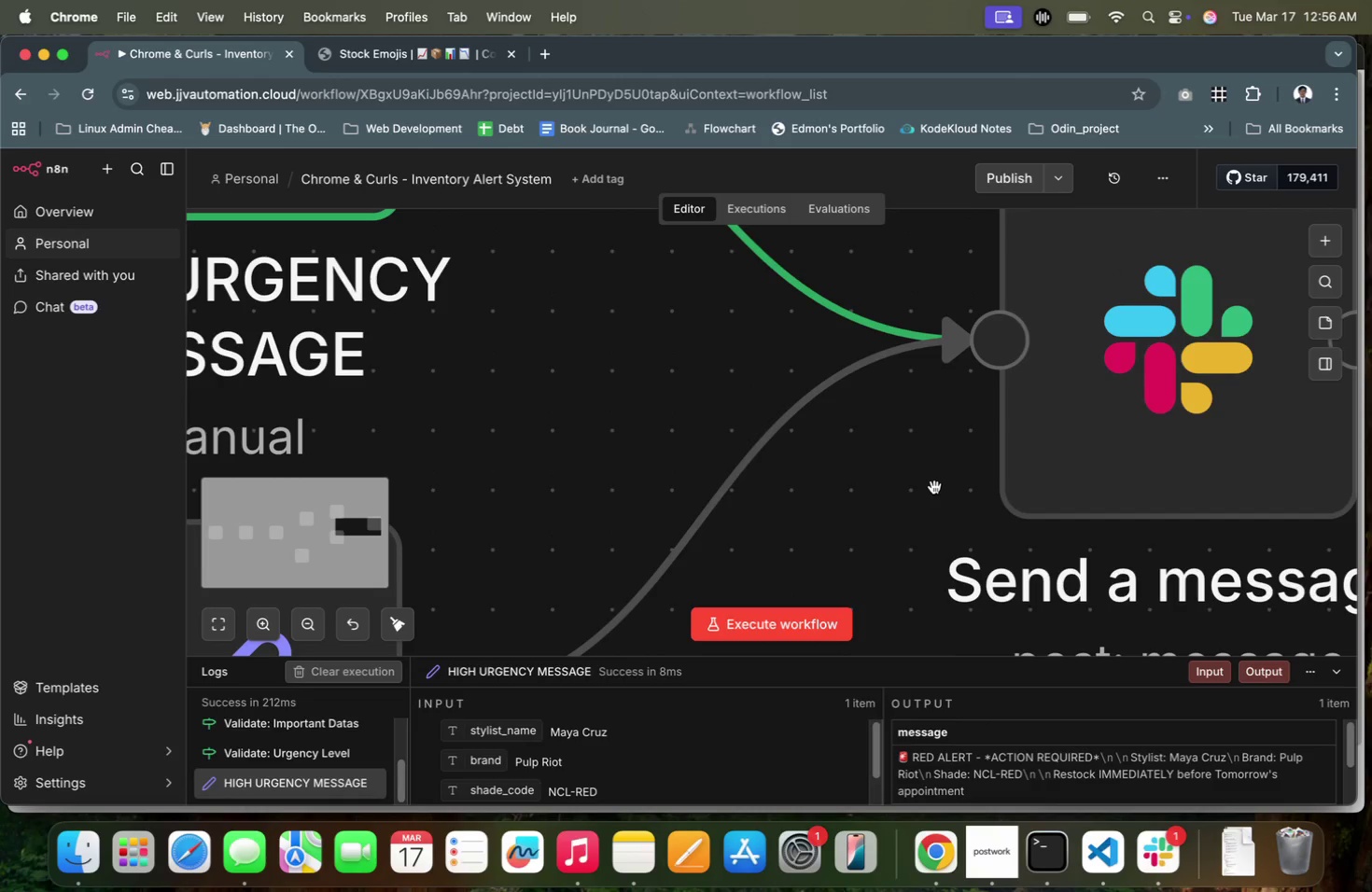 
double_click([933, 487])
 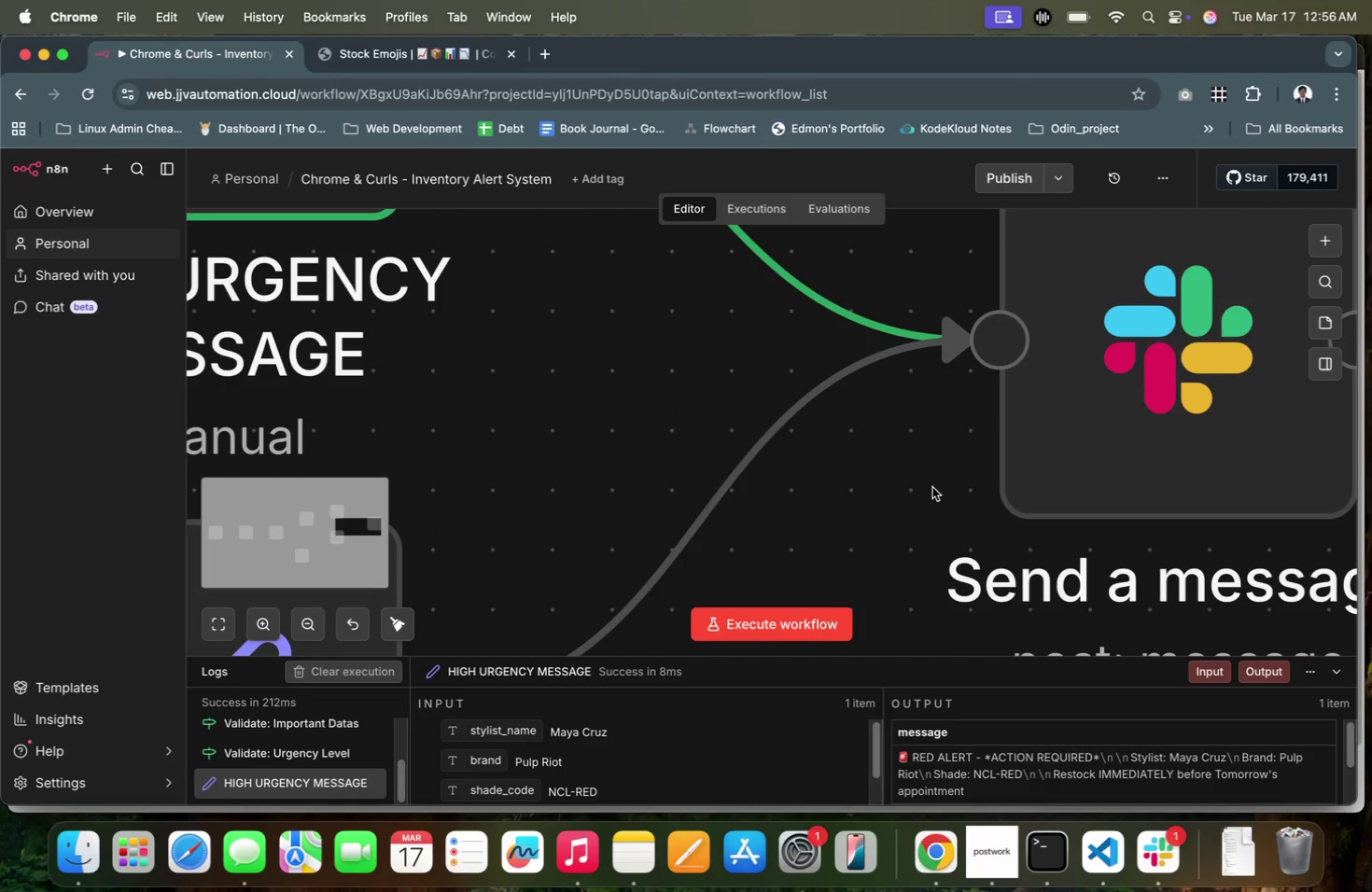 
right_click([932, 487])
 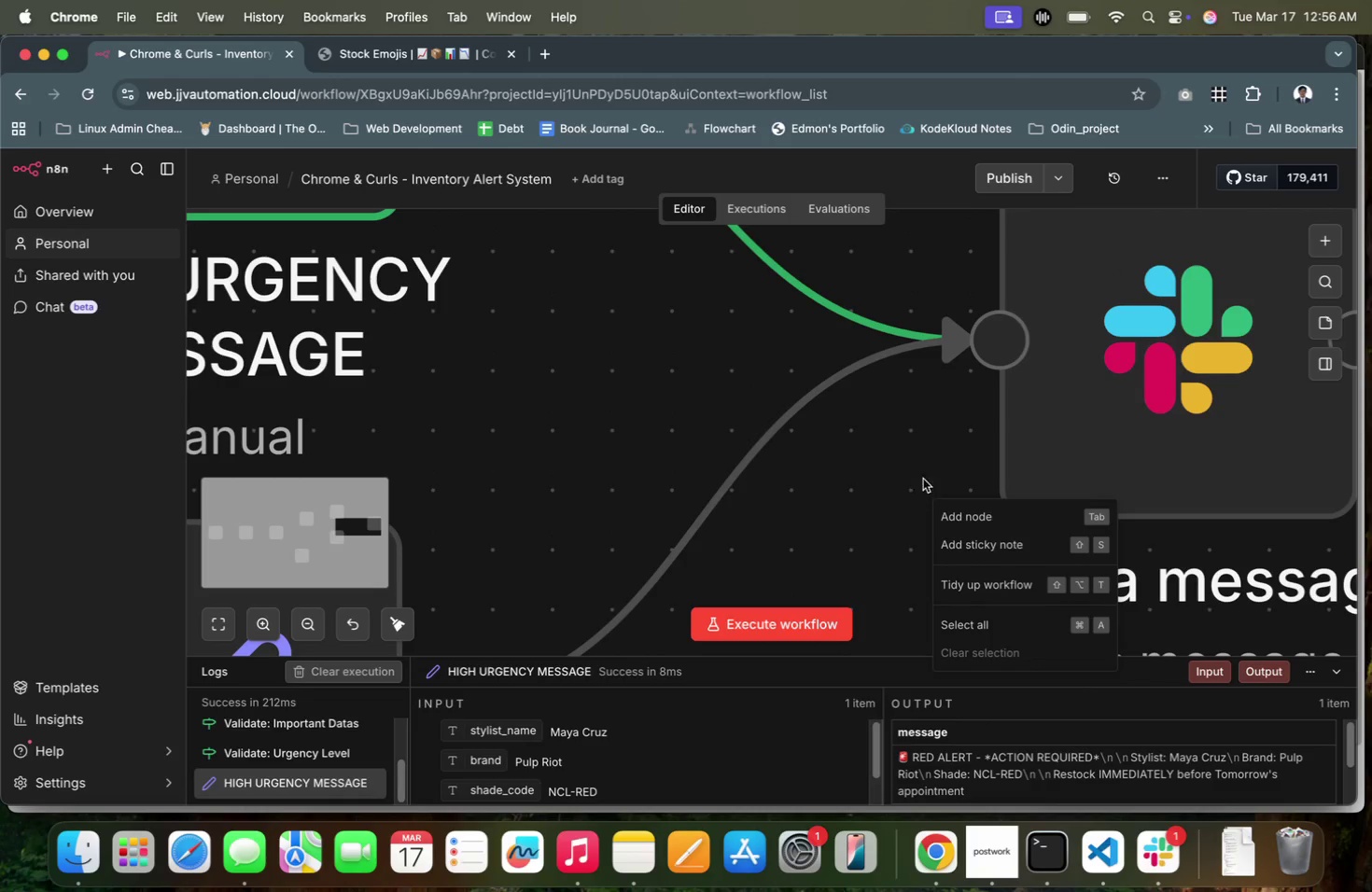 
key(Meta+CommandLeft)
 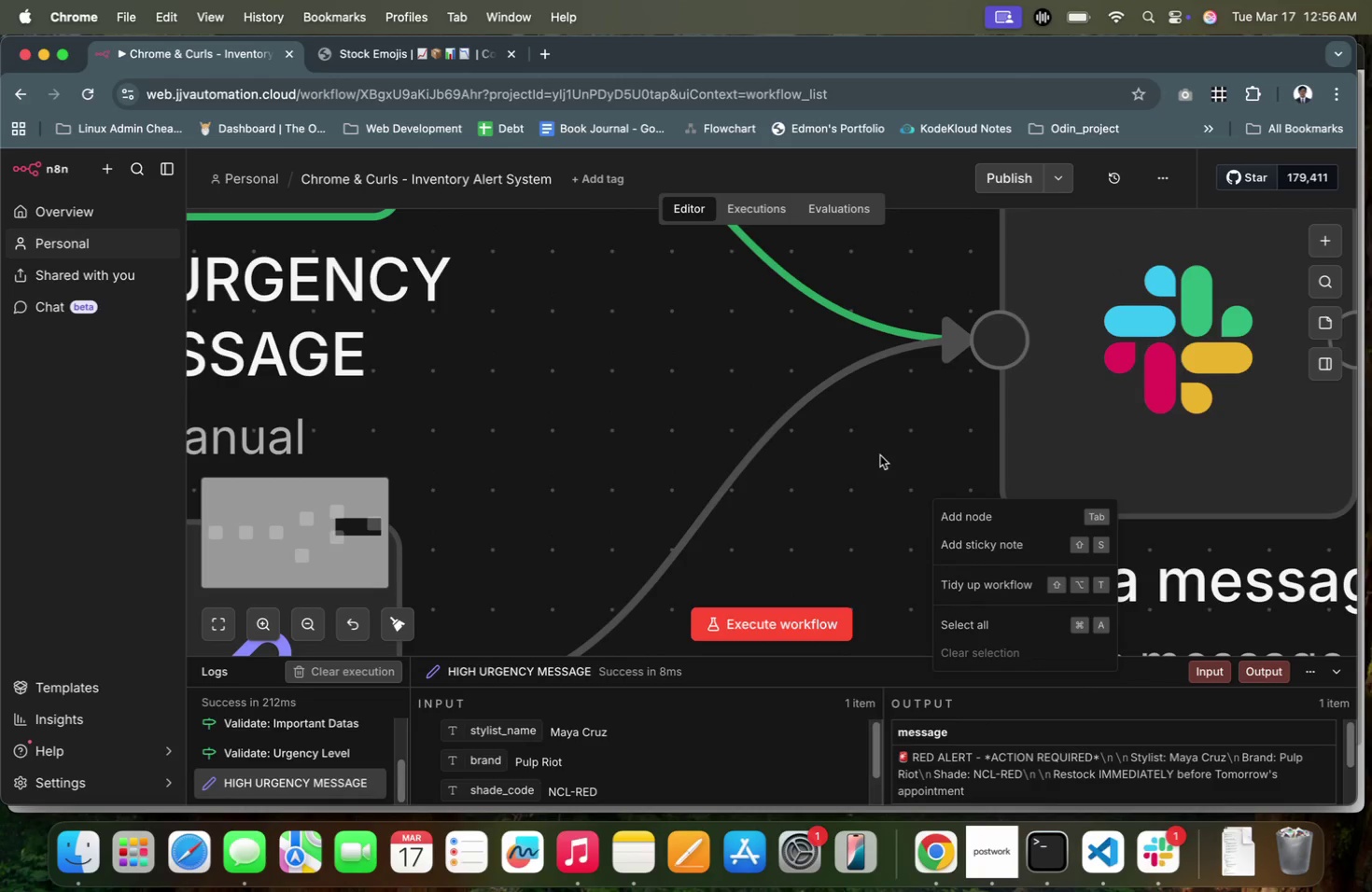 
left_click([884, 455])
 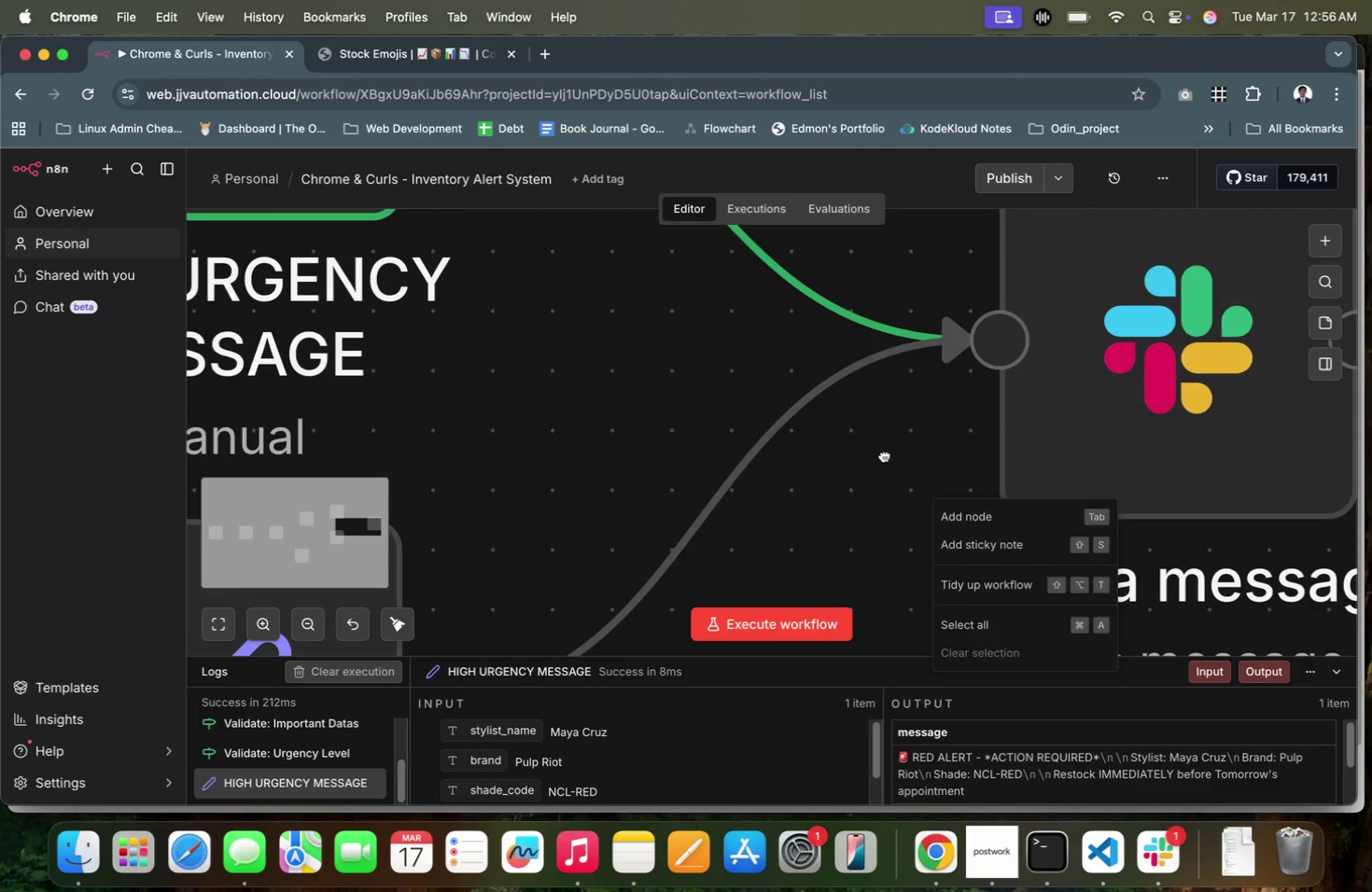 
hold_key(key=CommandLeft, duration=2.67)
 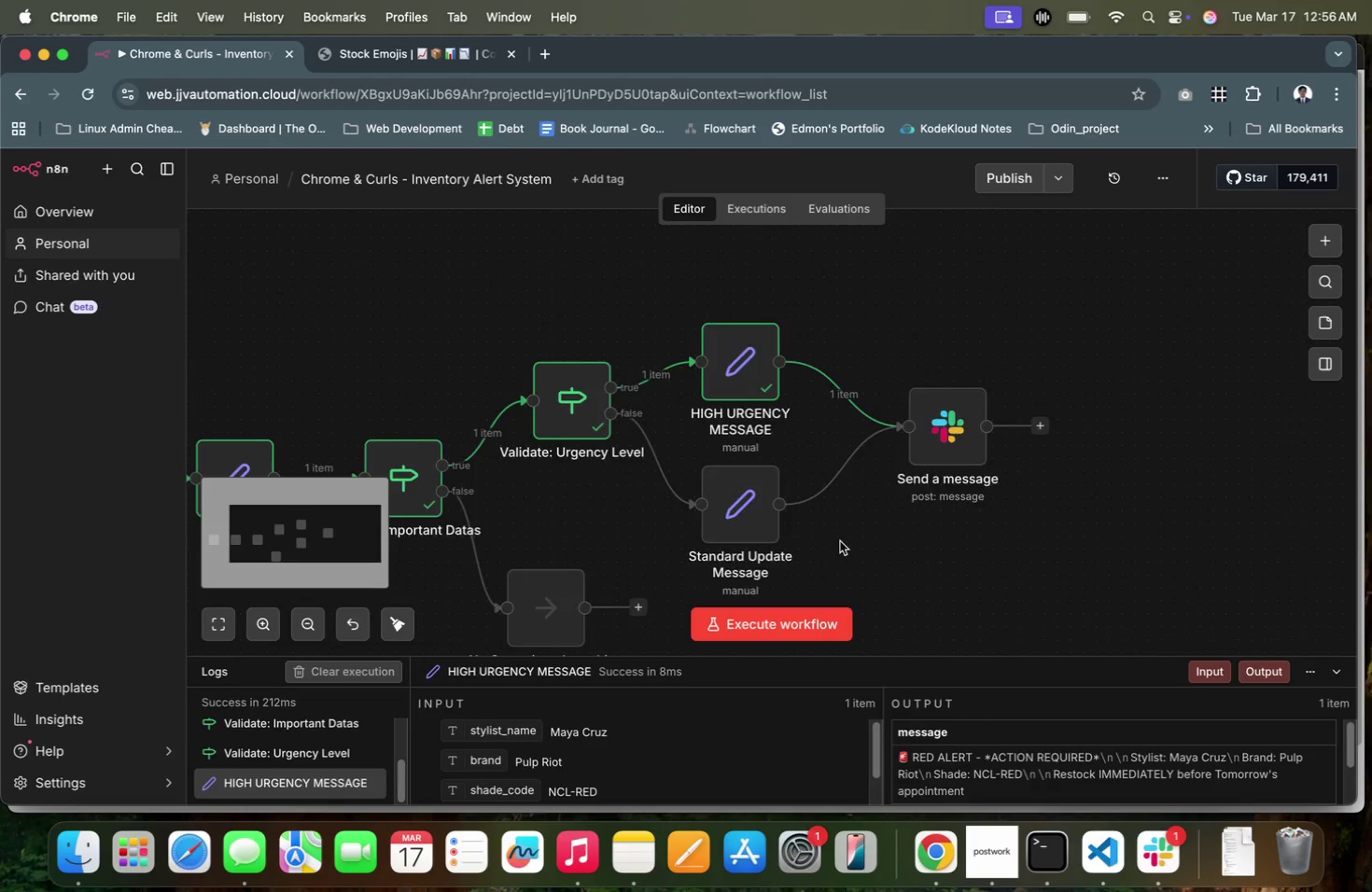 
left_click([879, 522])
 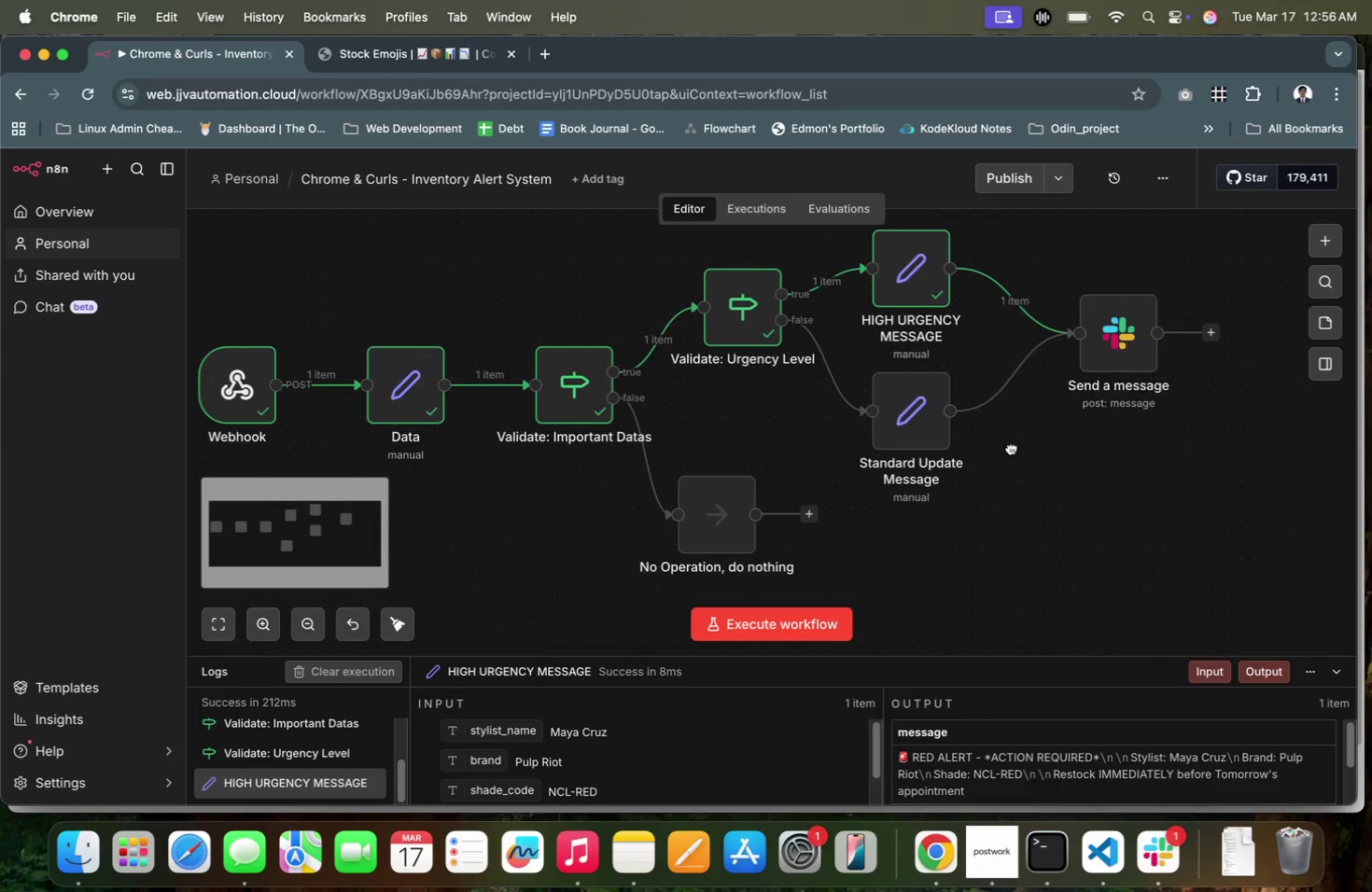 
scroll: coordinate [884, 450], scroll_direction: down, amount: 25.0
 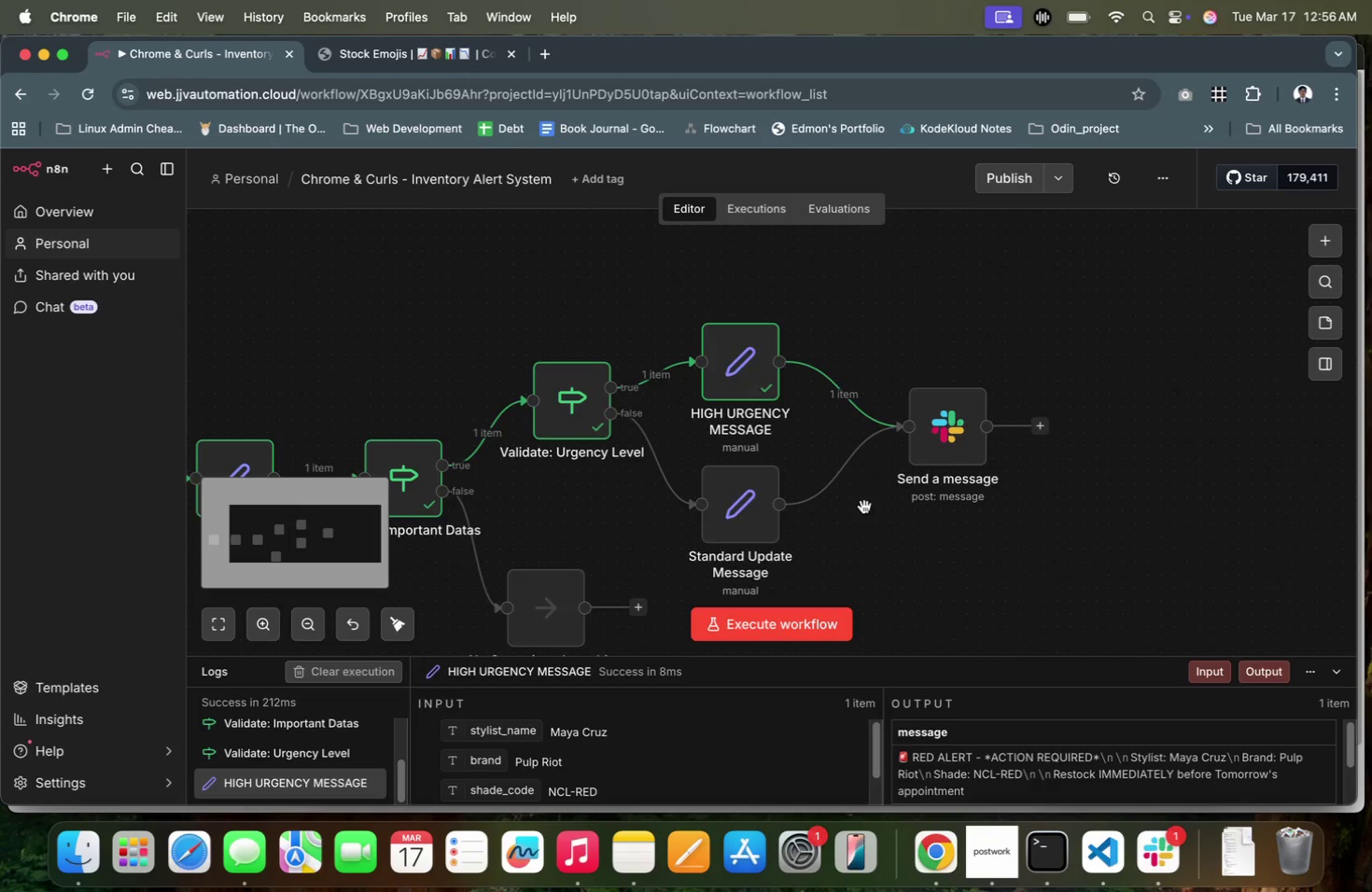 
hold_key(key=CommandLeft, duration=0.5)
 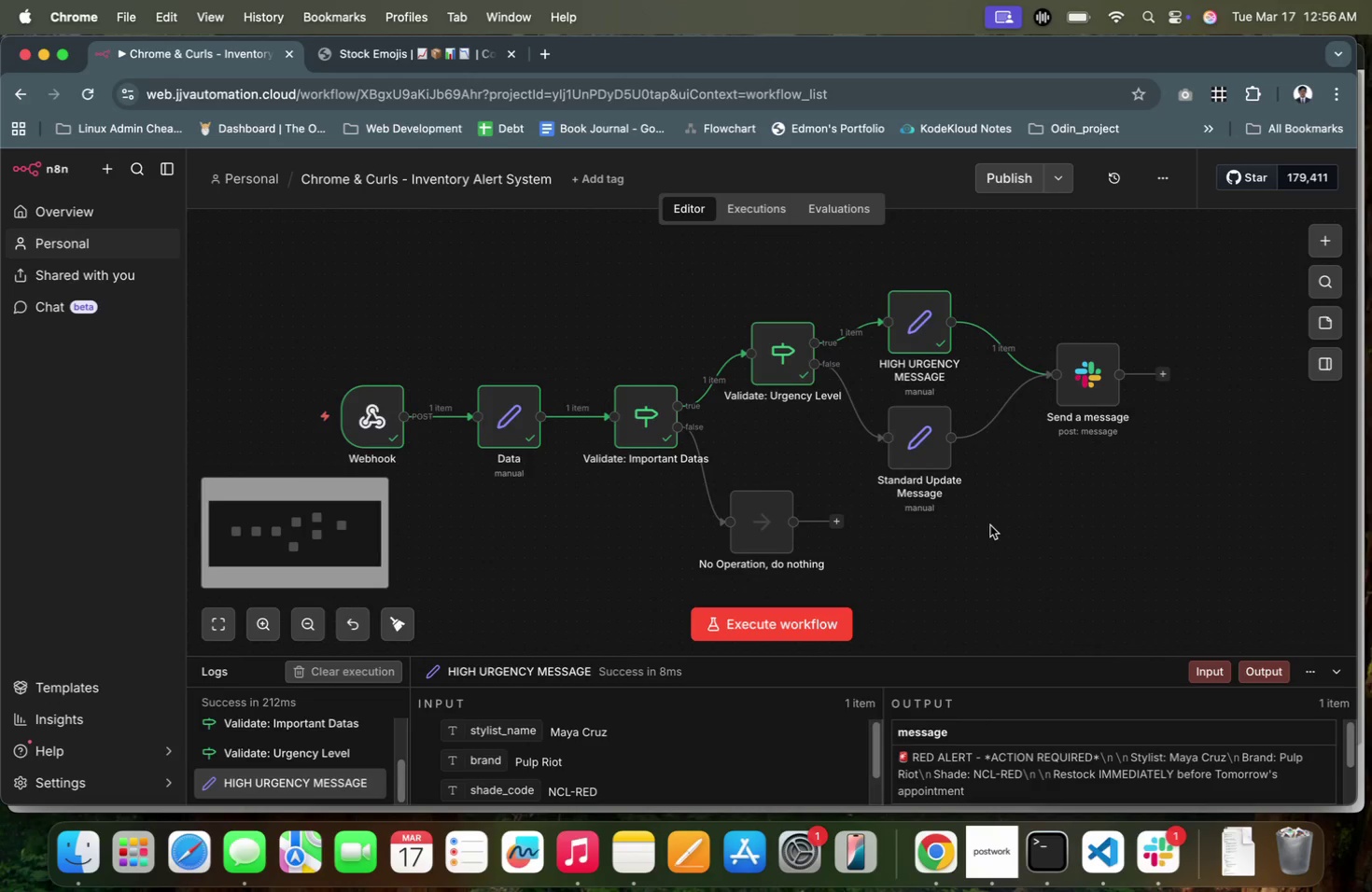 
left_click([990, 524])
 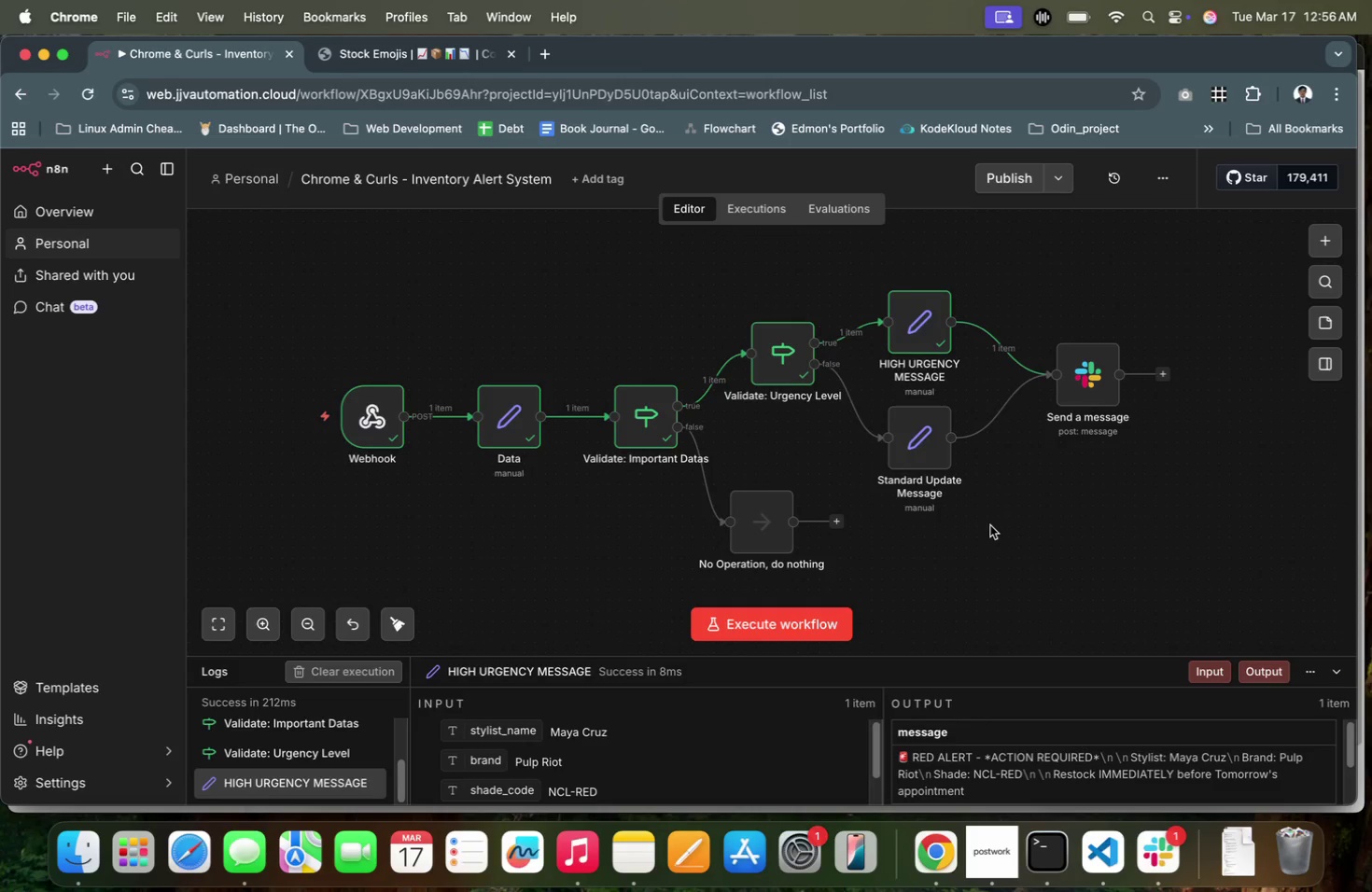 
scroll: coordinate [980, 501], scroll_direction: down, amount: 4.0
 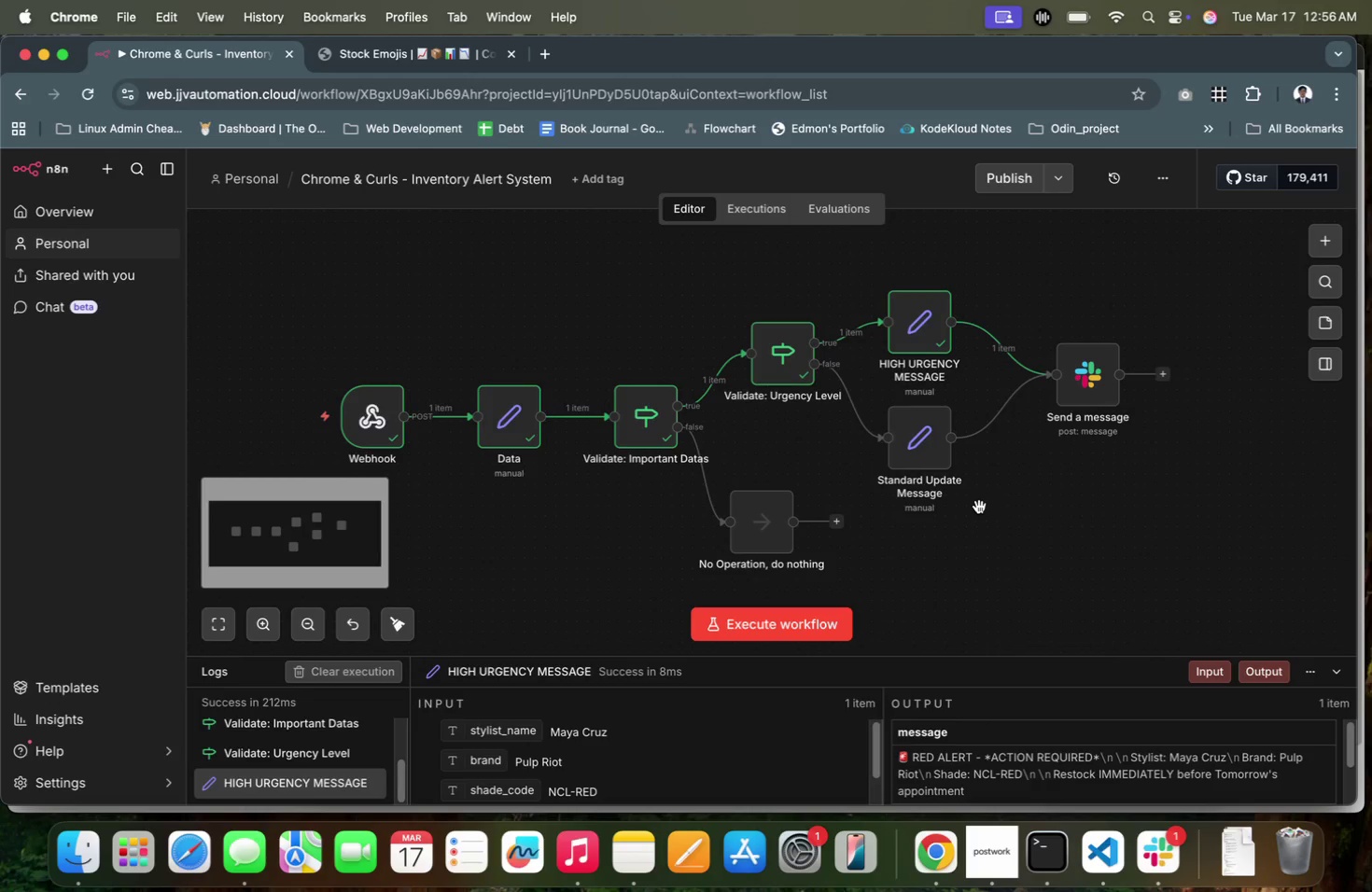 
wait(27.54)
 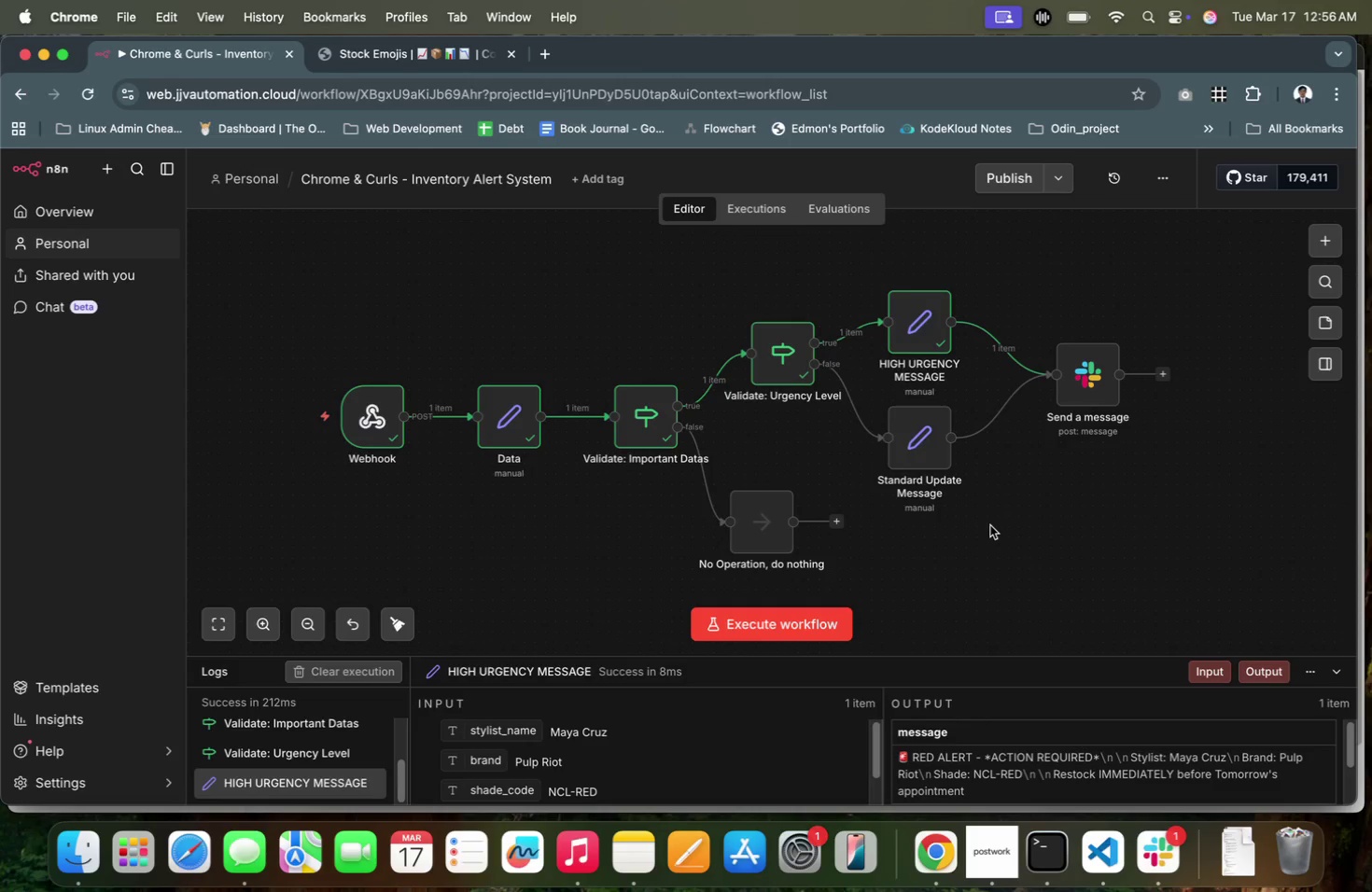 
left_click([995, 866])